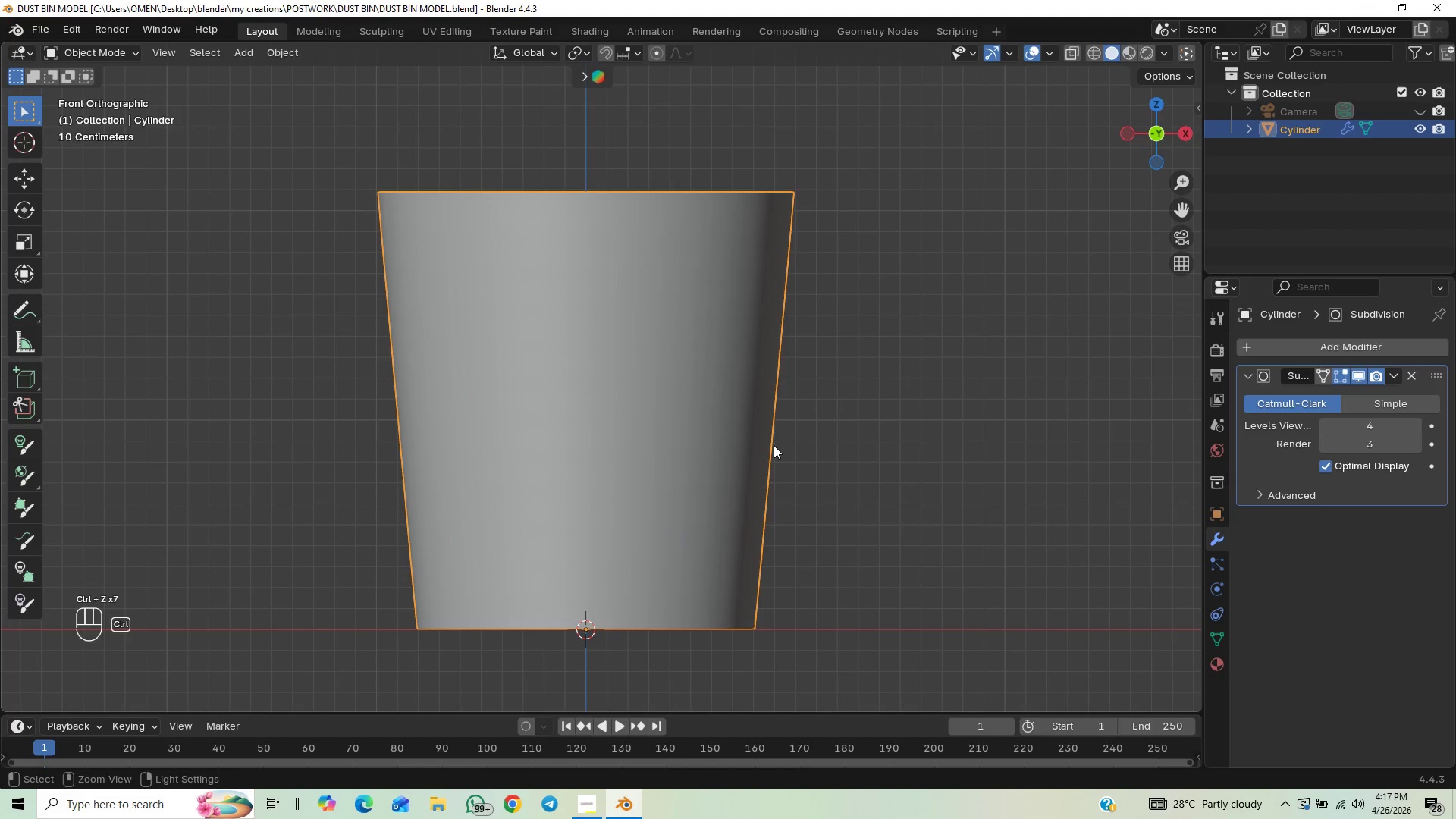 
key(Control+Z)
 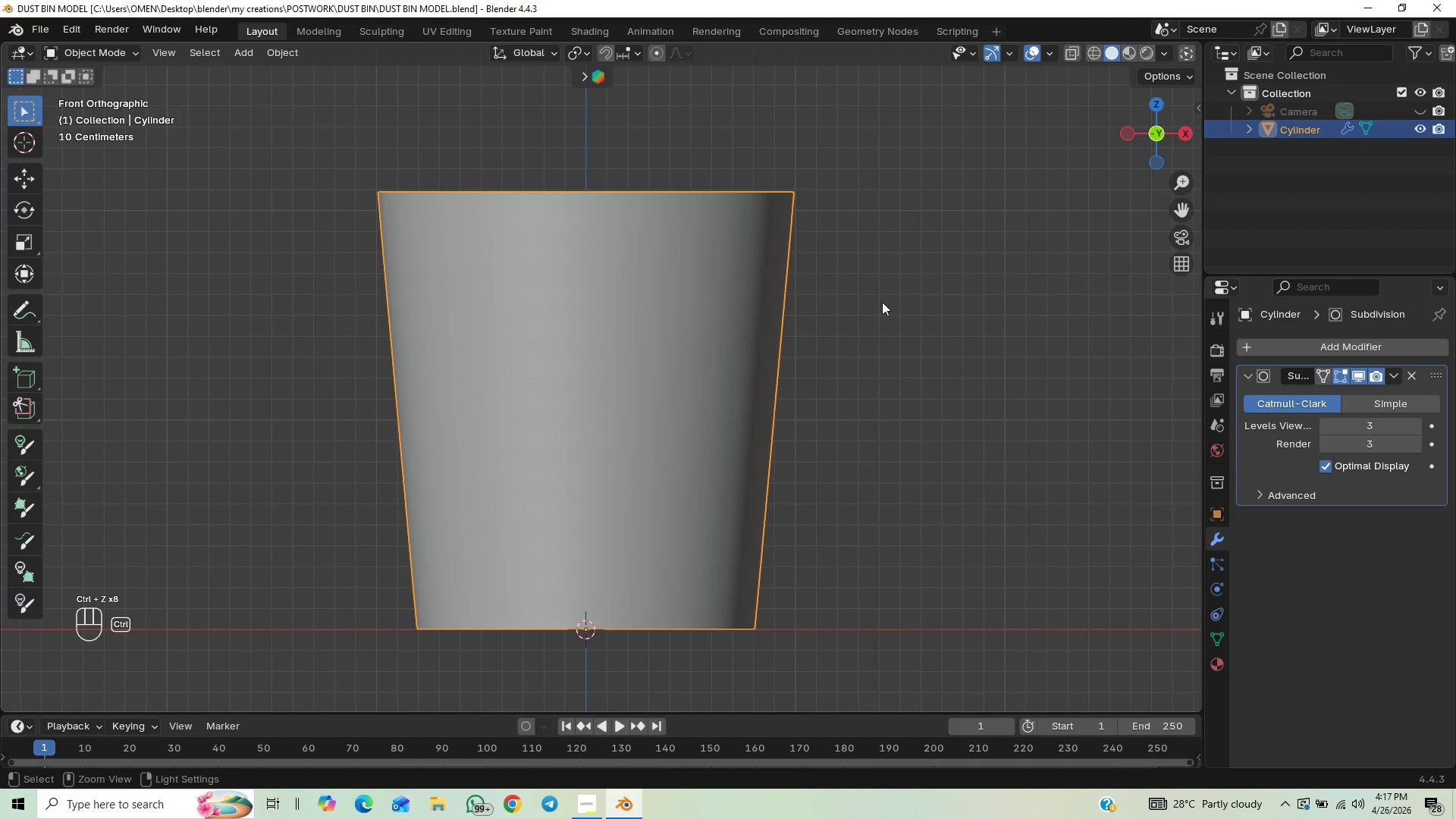 
key(Control+Z)
 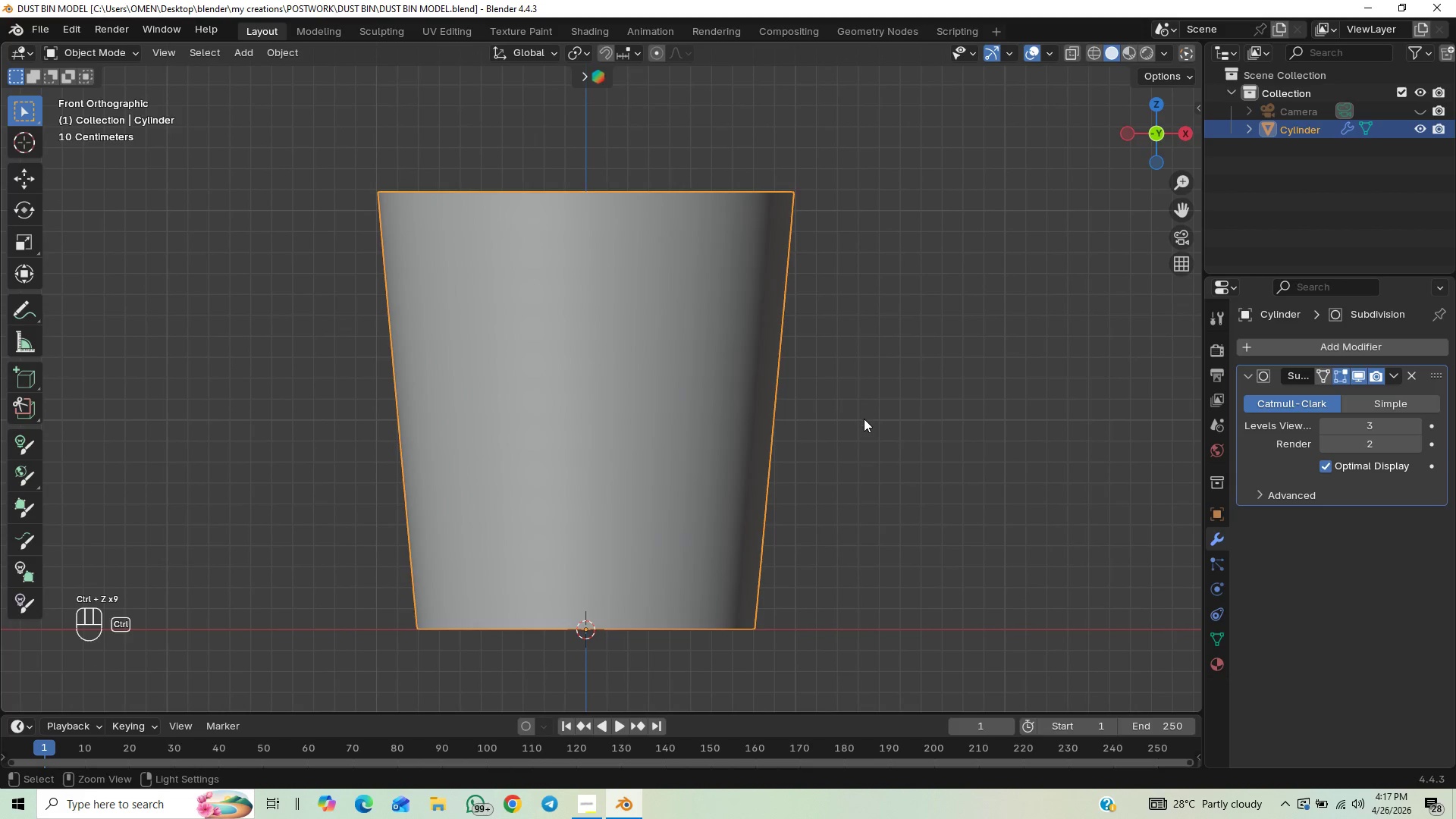 
key(Control+Z)
 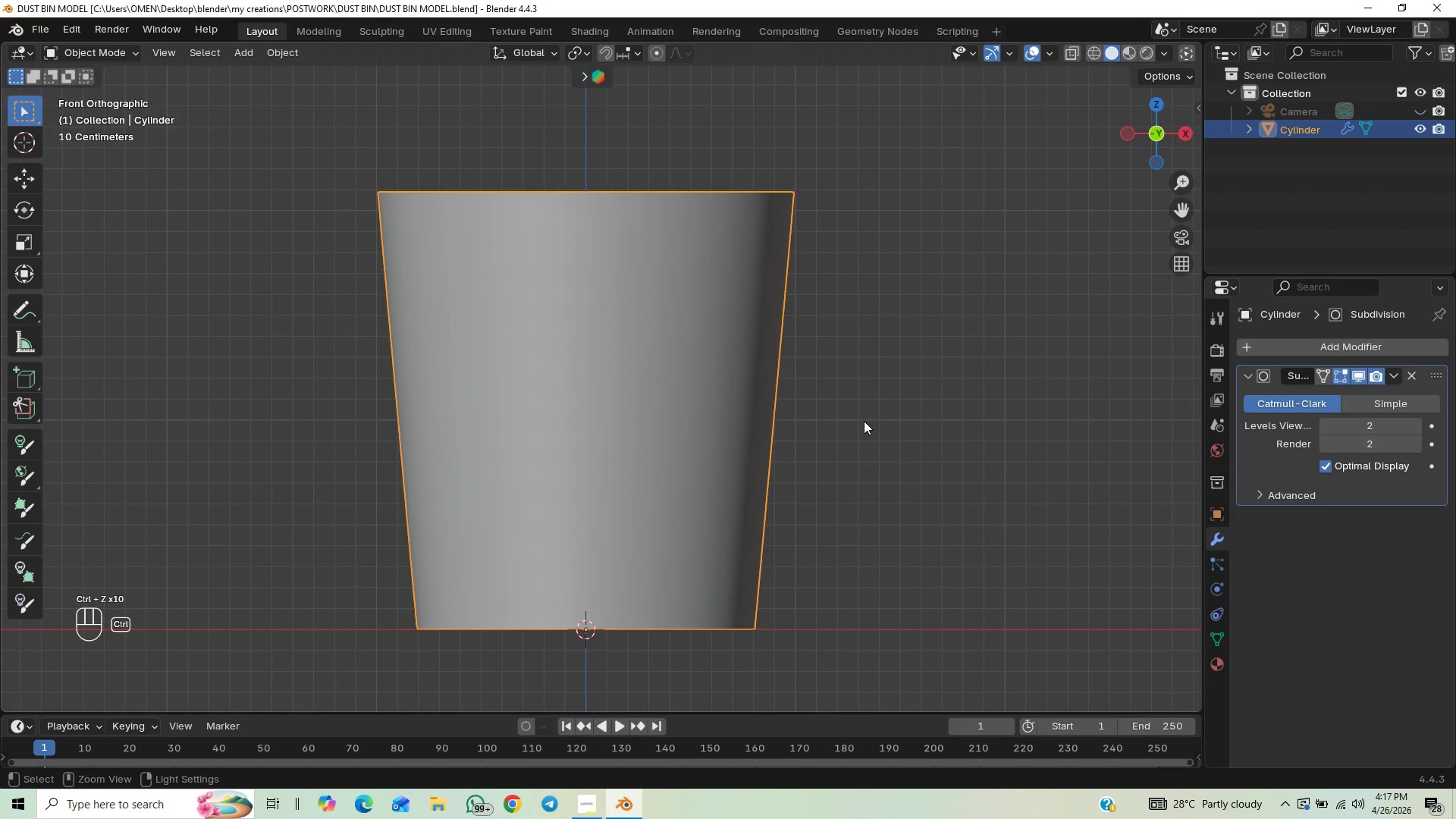 
key(Control+Z)
 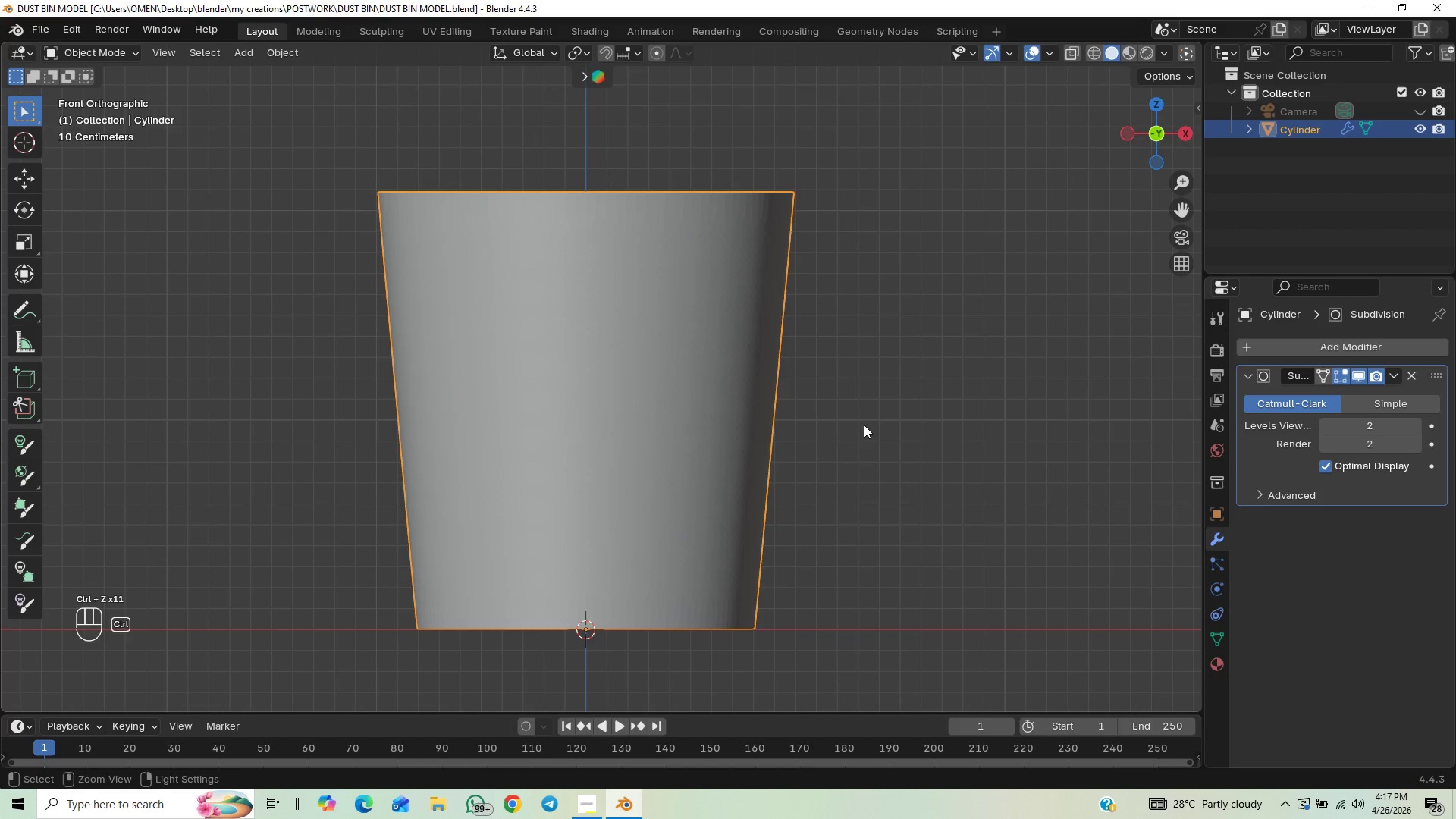 
key(Control+Z)
 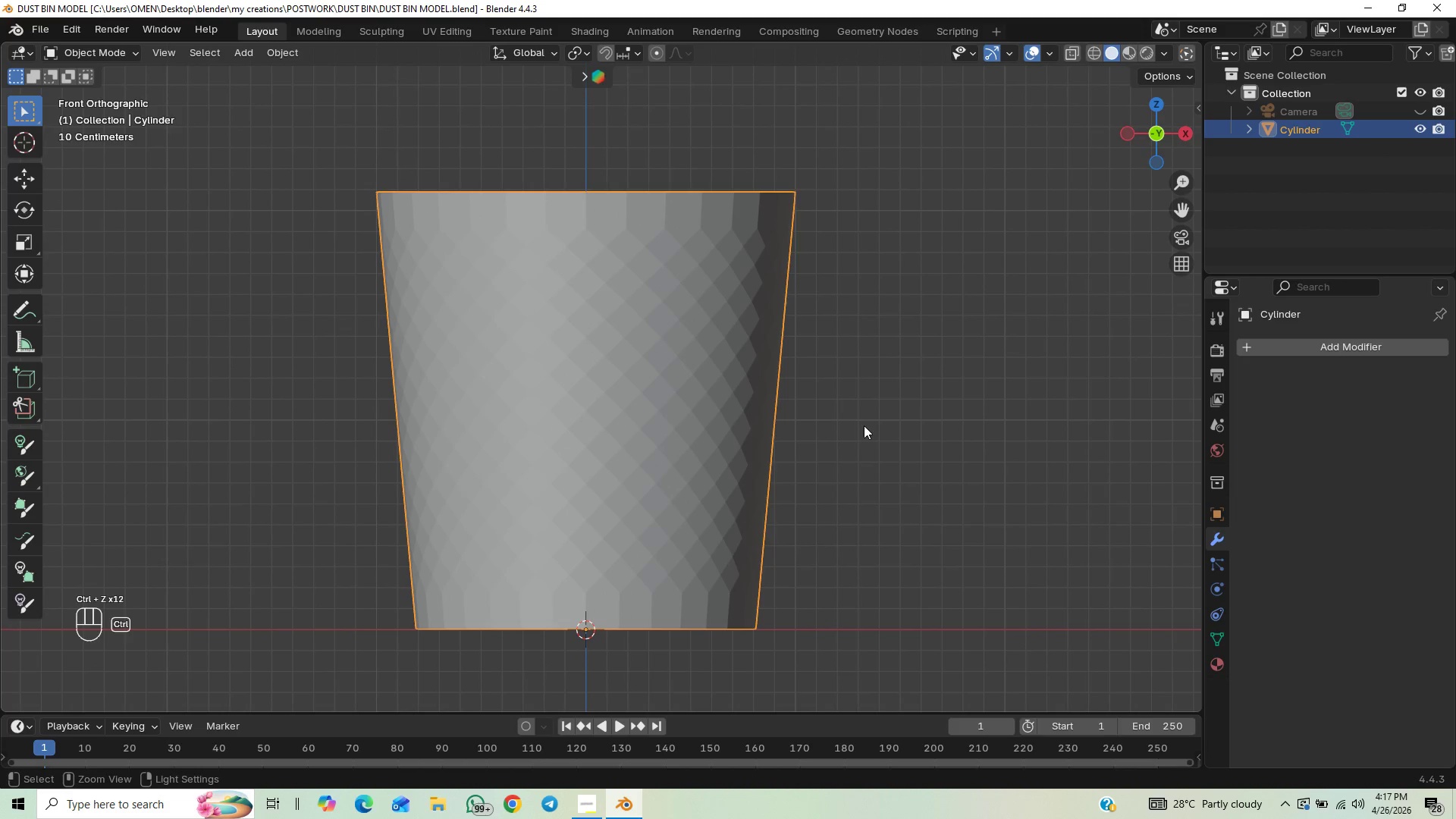 
key(Control+Z)
 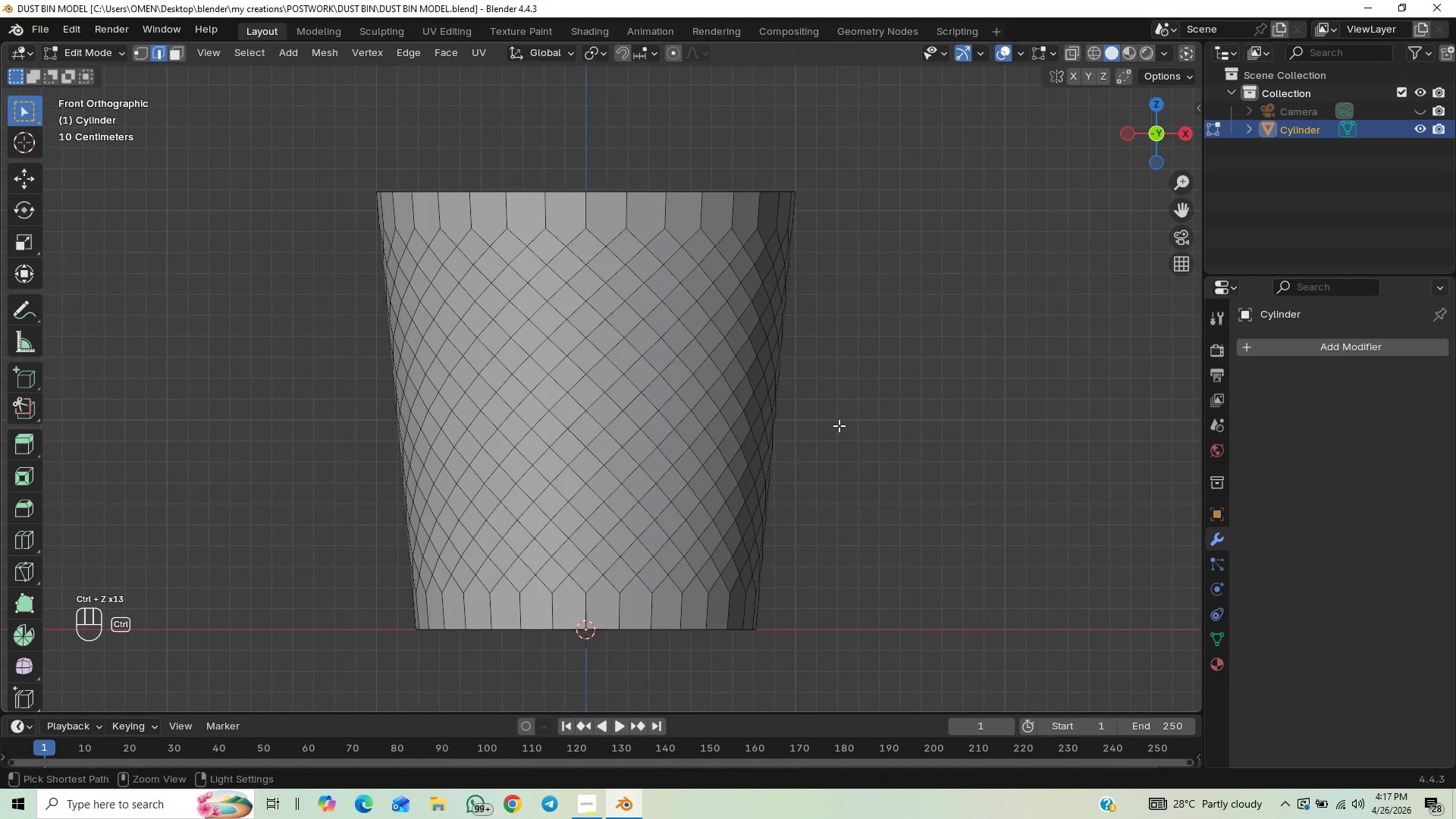 
key(Control+Z)
 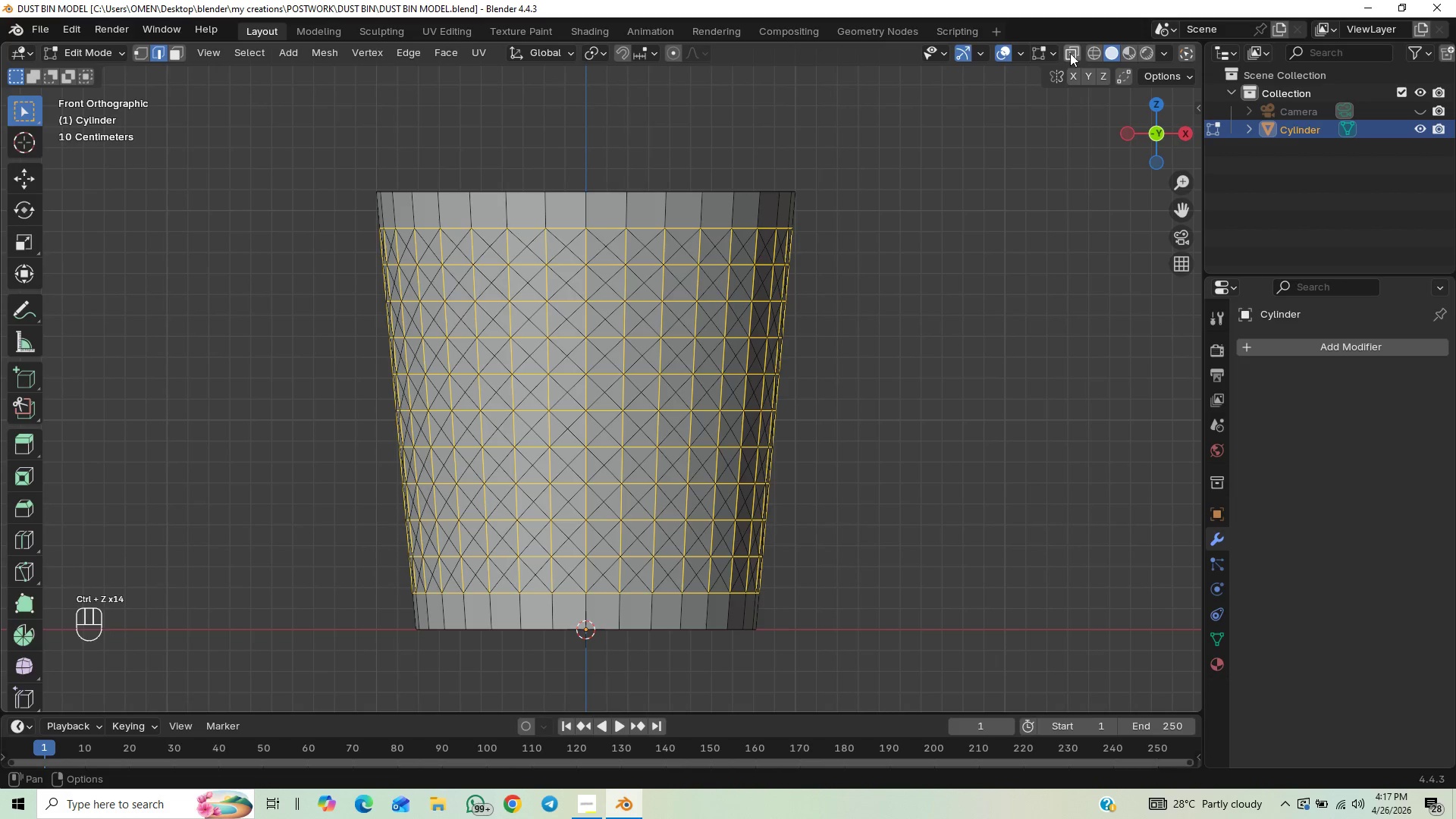 
hold_key(key=ControlLeft, duration=0.42)
 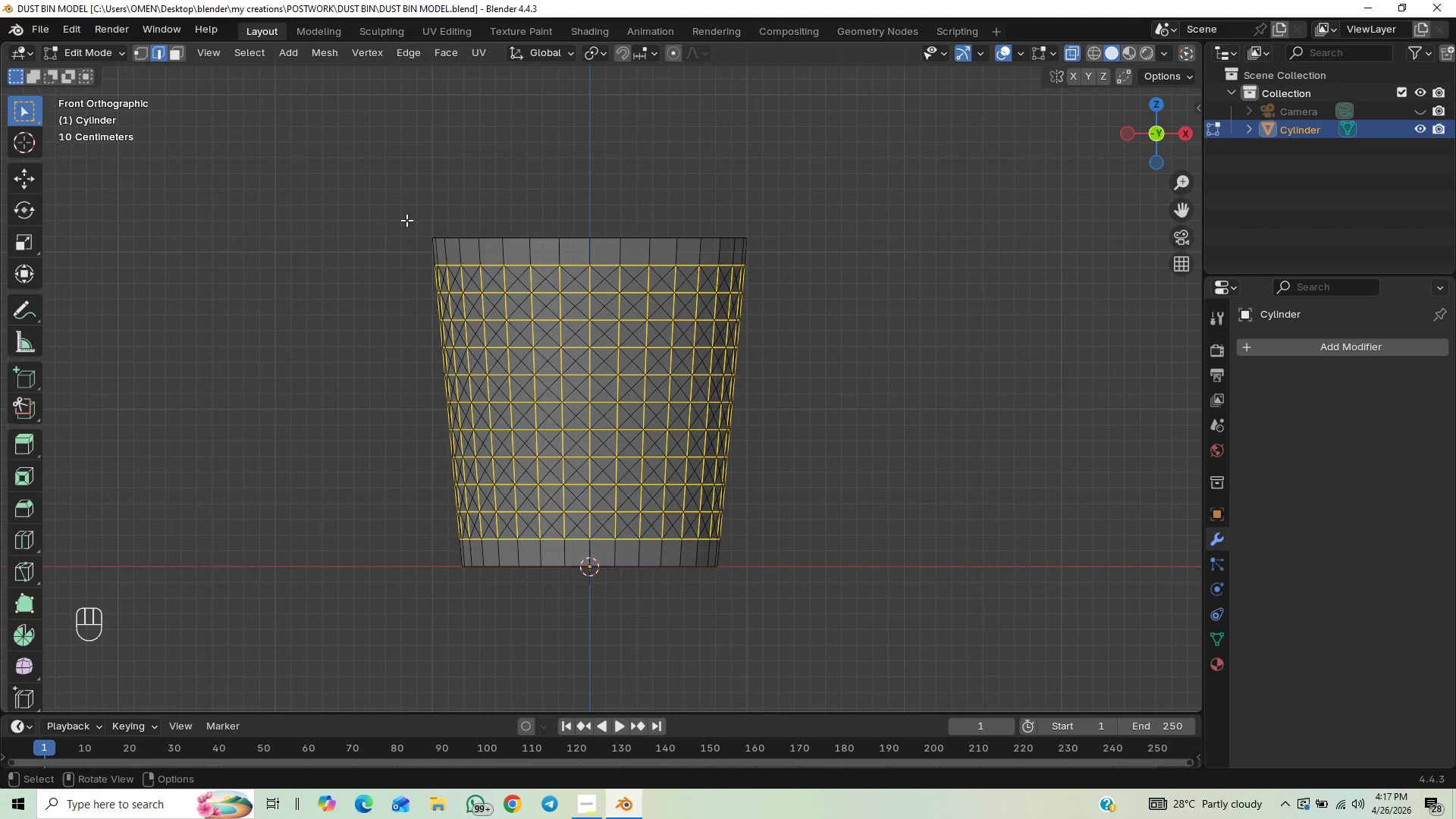 
hold_key(key=ControlLeft, duration=1.5)
left_click_drag(start_coordinate=[401, 223], to_coordinate=[829, 270])
 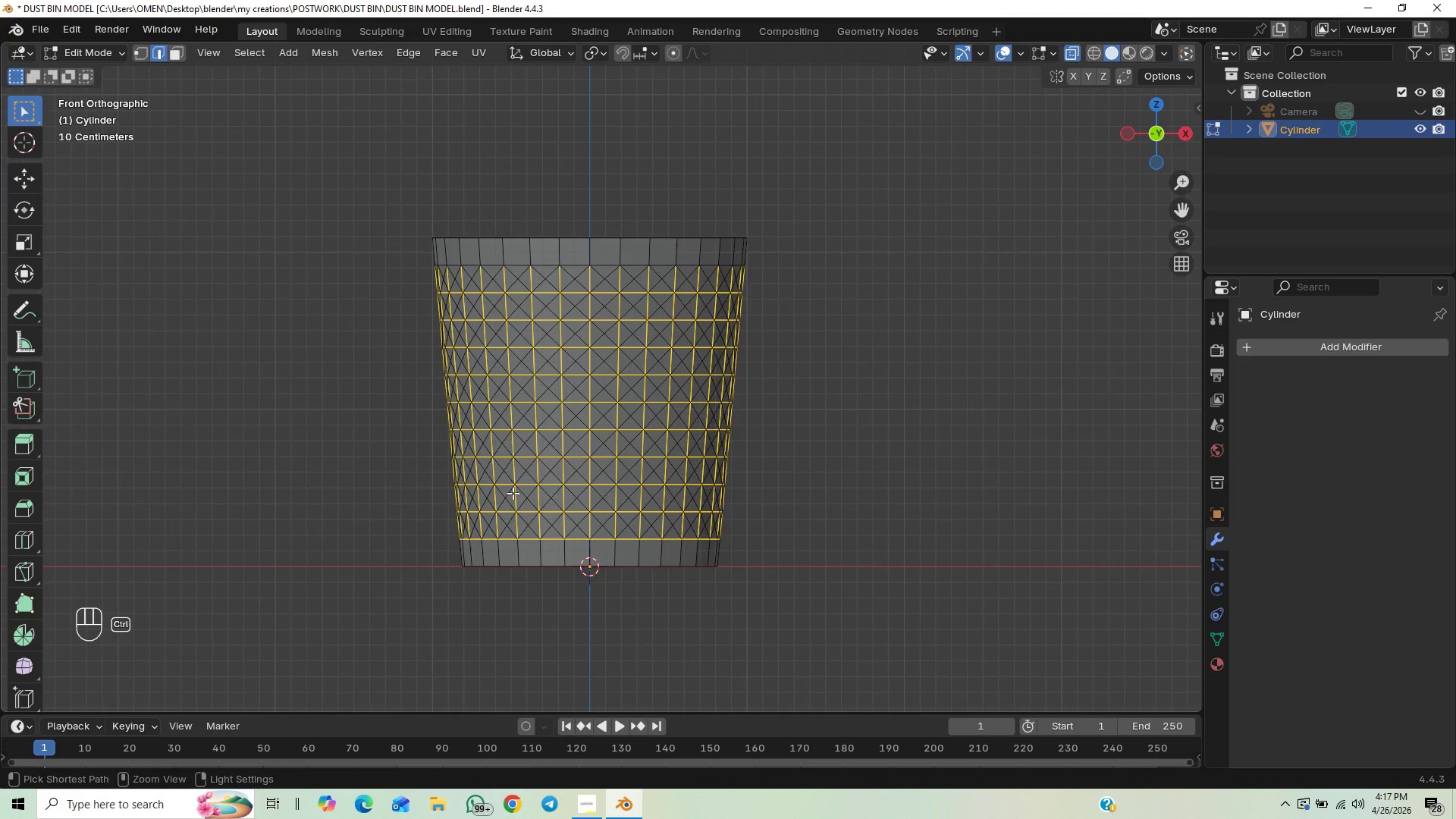 
hold_key(key=ControlLeft, duration=1.5)
 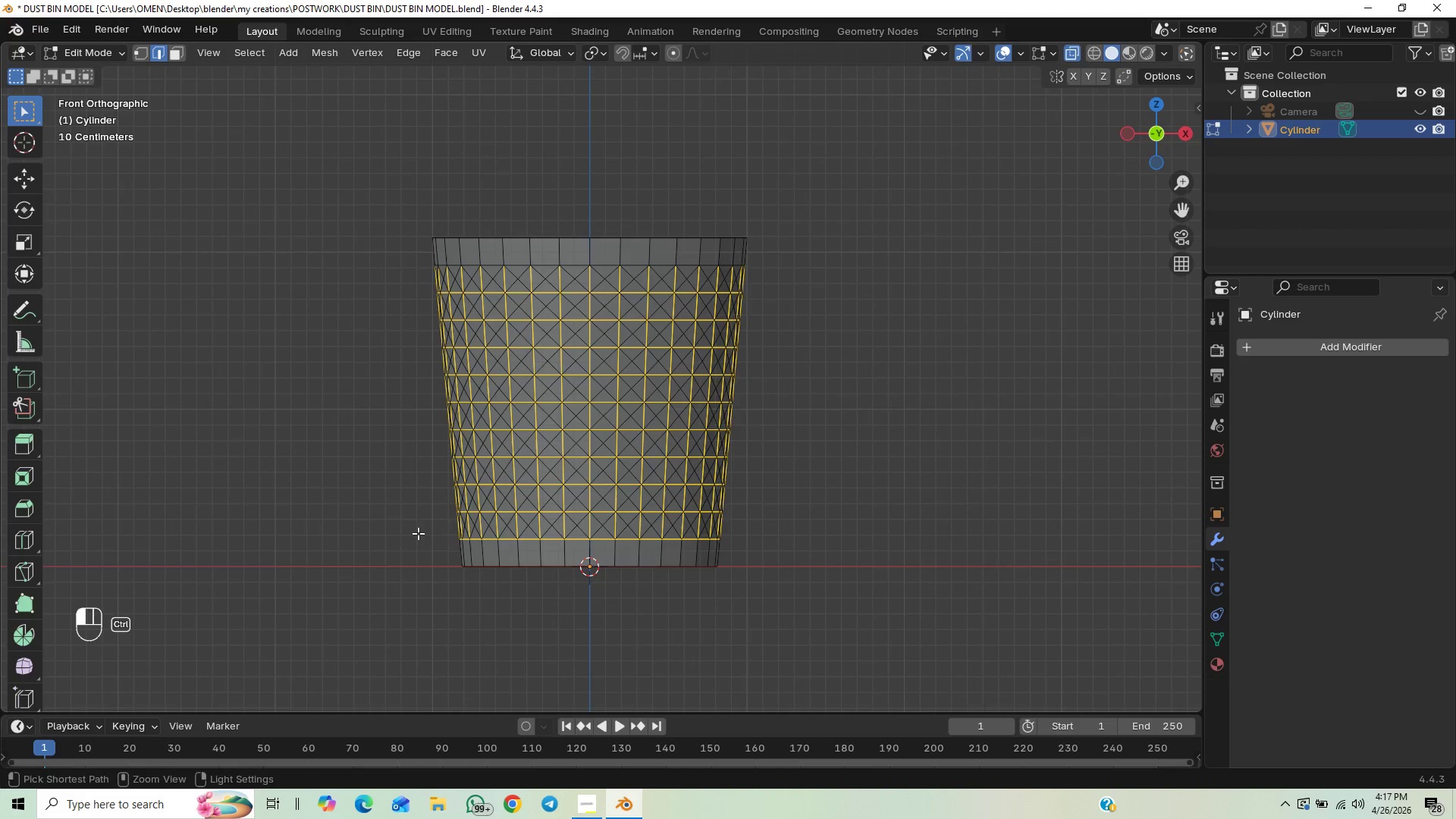 
hold_key(key=ControlLeft, duration=1.52)
left_click_drag(start_coordinate=[414, 534], to_coordinate=[852, 572])
 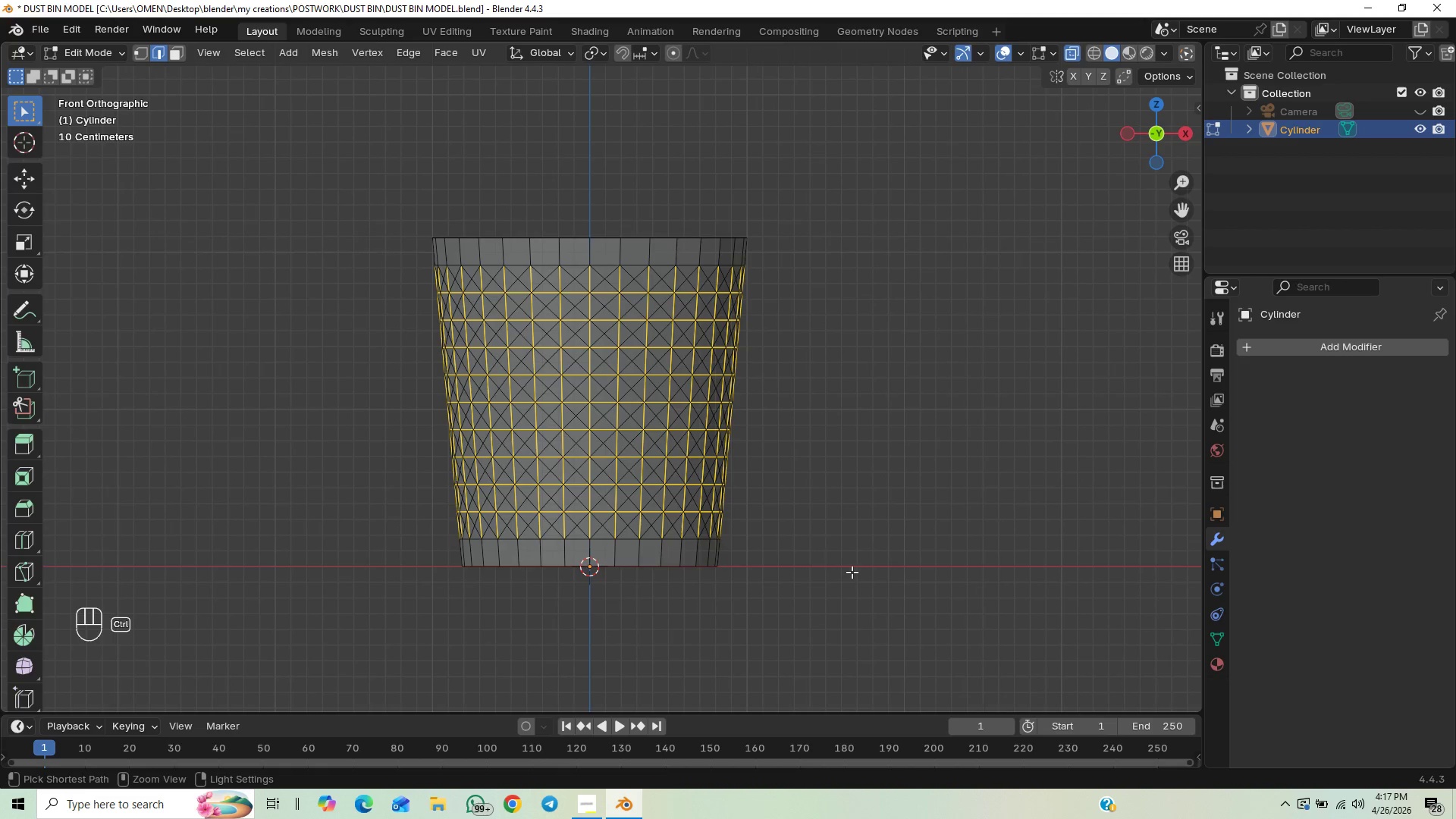 
hold_key(key=ControlLeft, duration=0.53)
 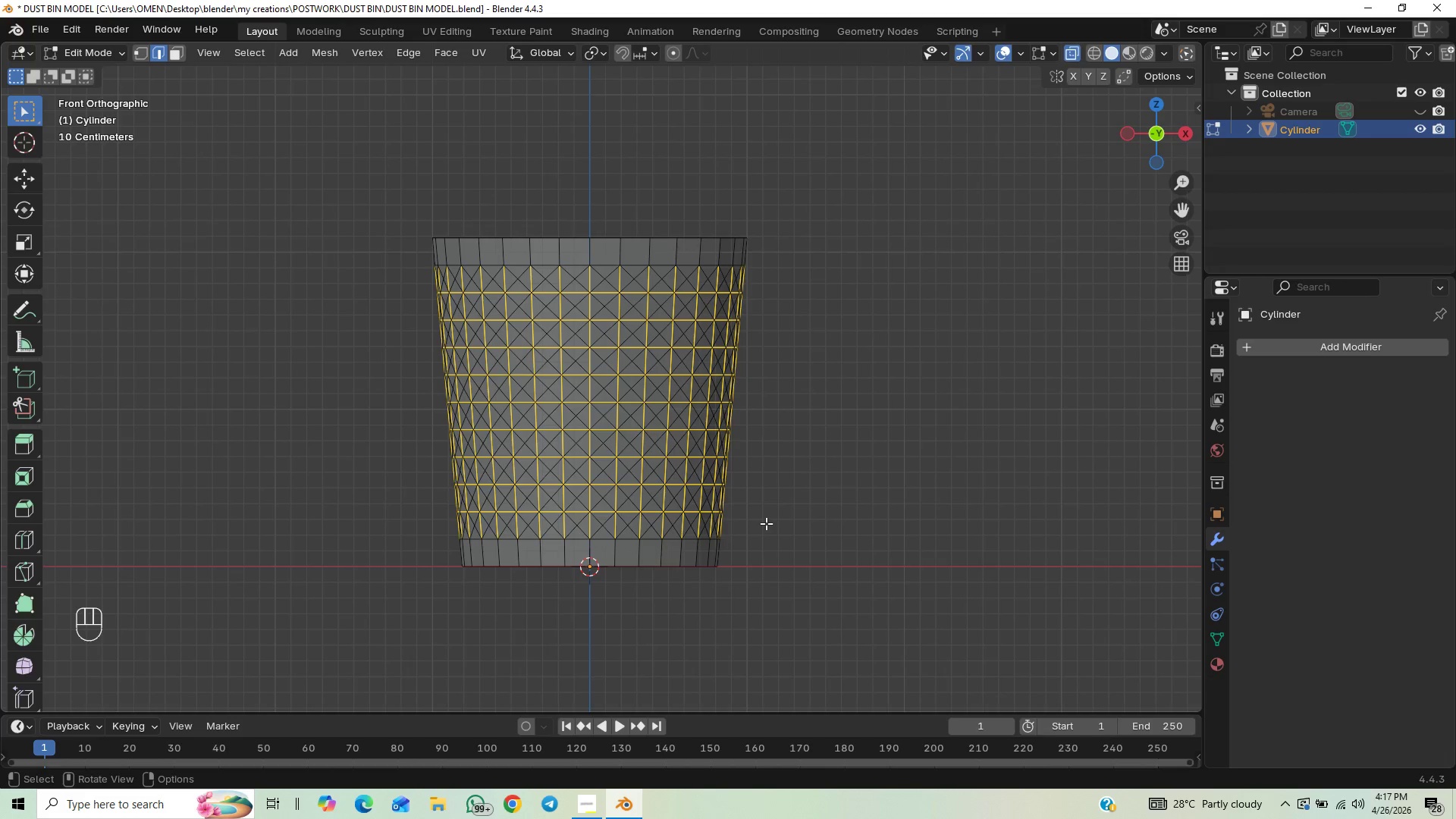 
key(Control+X)
 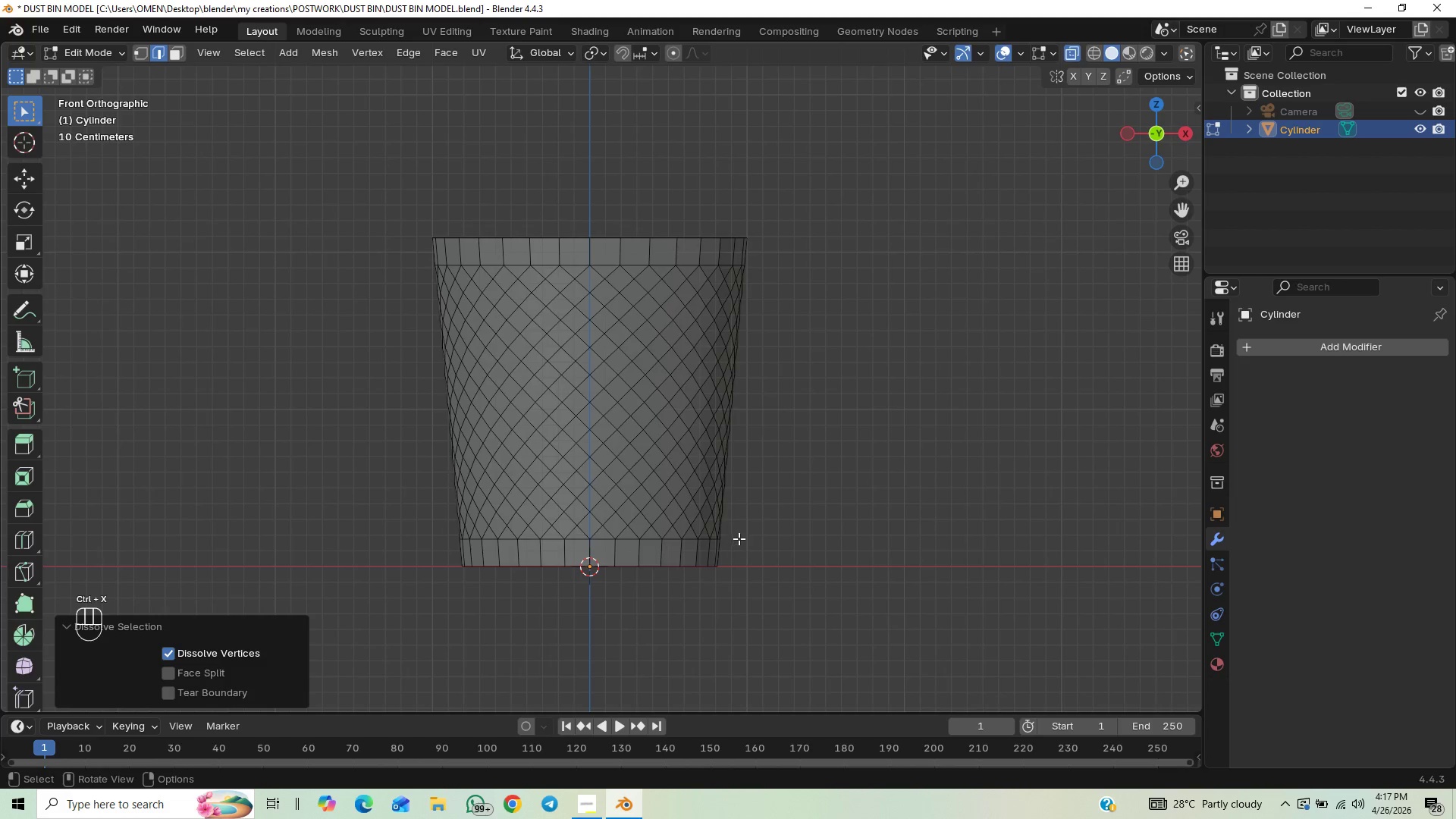 
key(Control+S)
 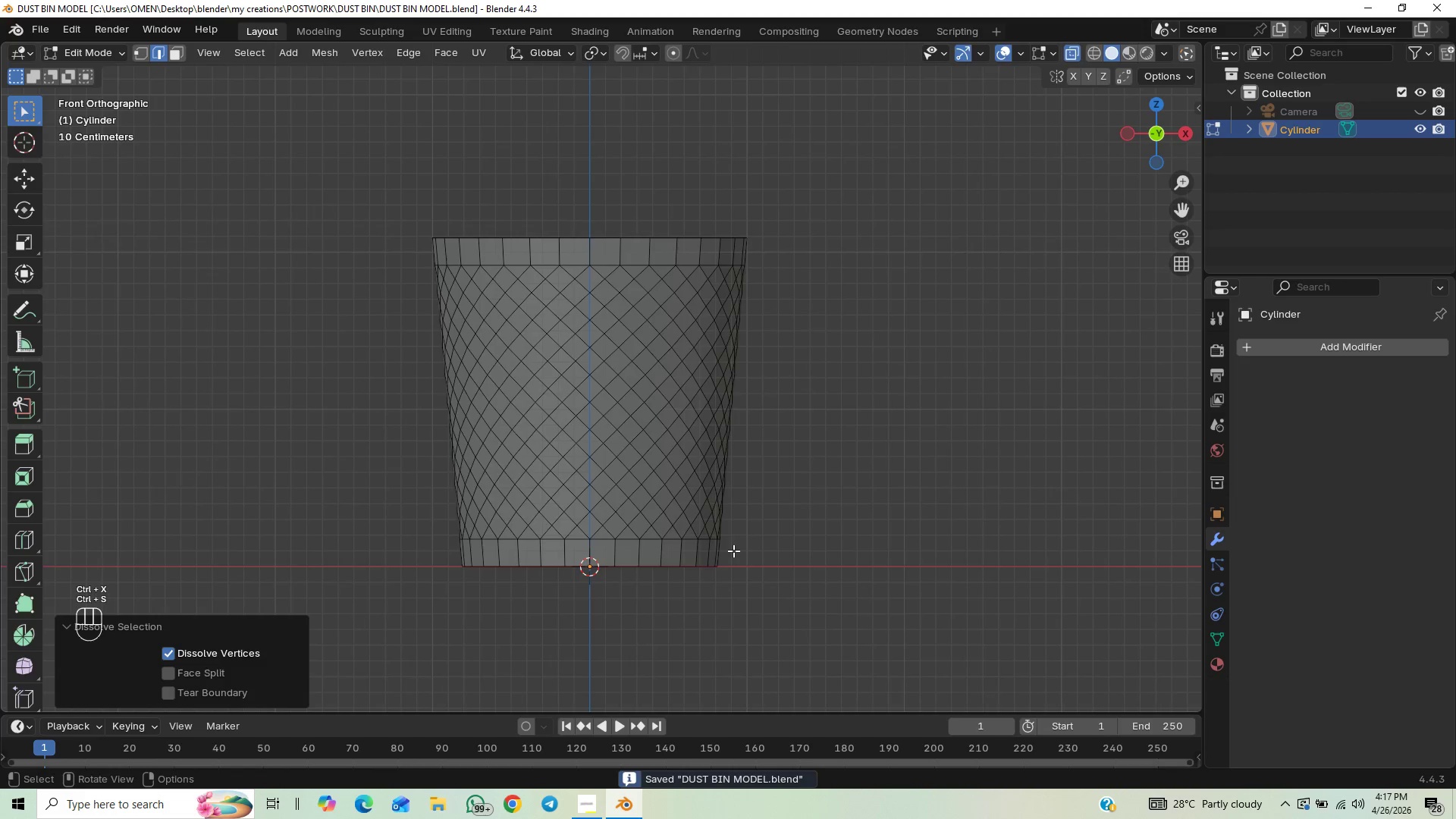 
scroll: coordinate [733, 545], scroll_direction: up, amount: 1.0
 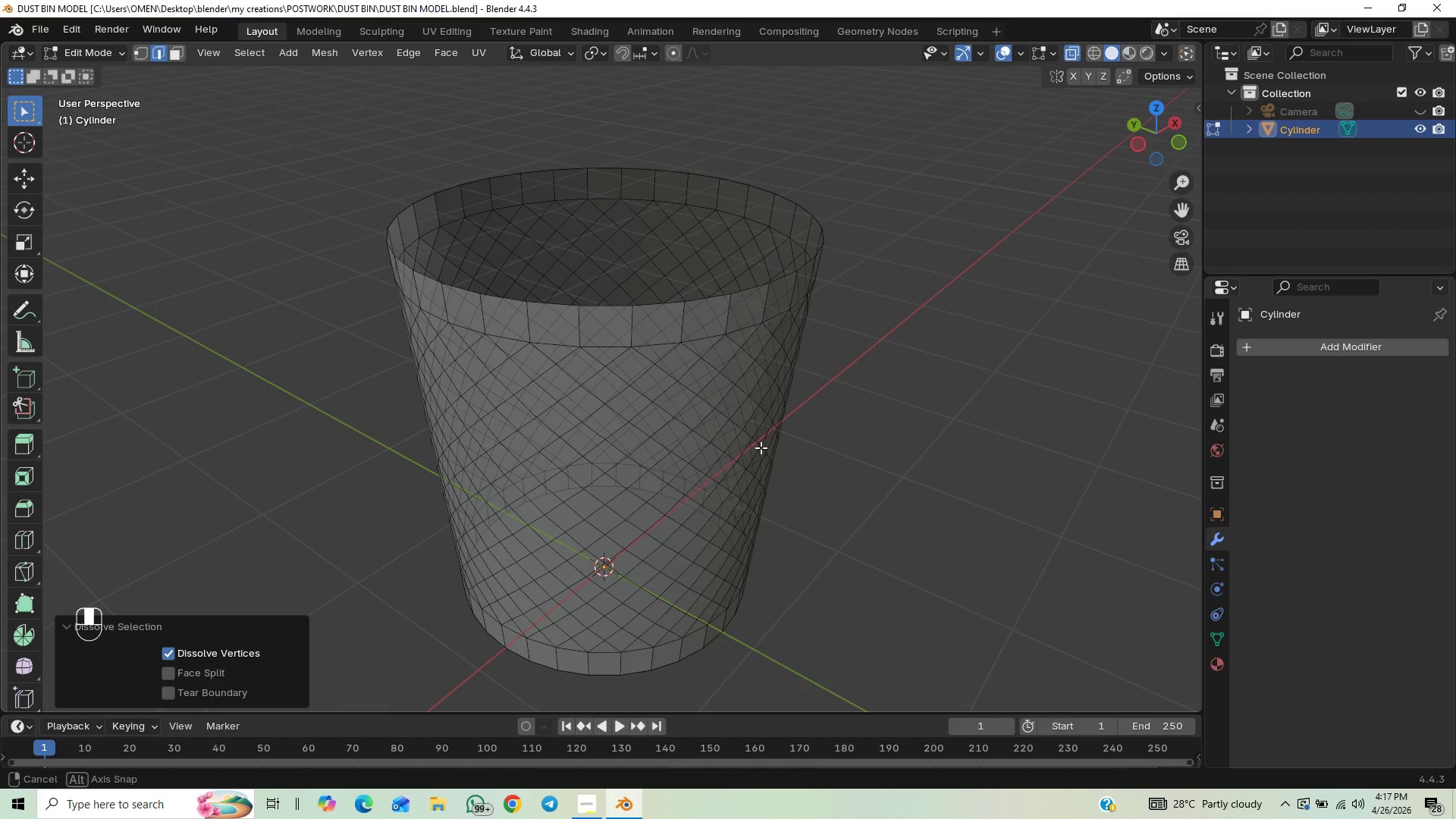 
wait(11.95)
 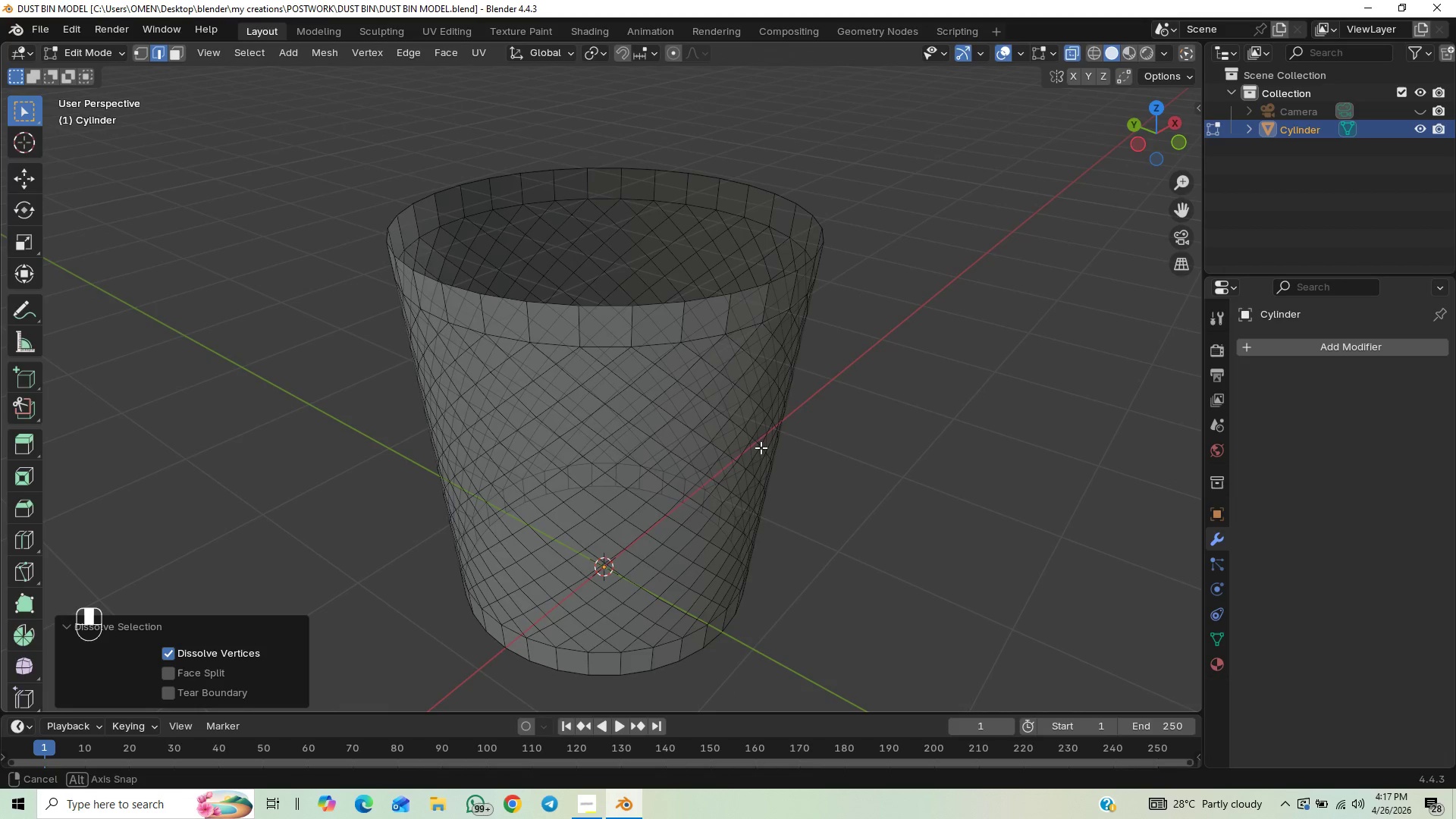 
scroll: coordinate [617, 428], scroll_direction: down, amount: 2.0
 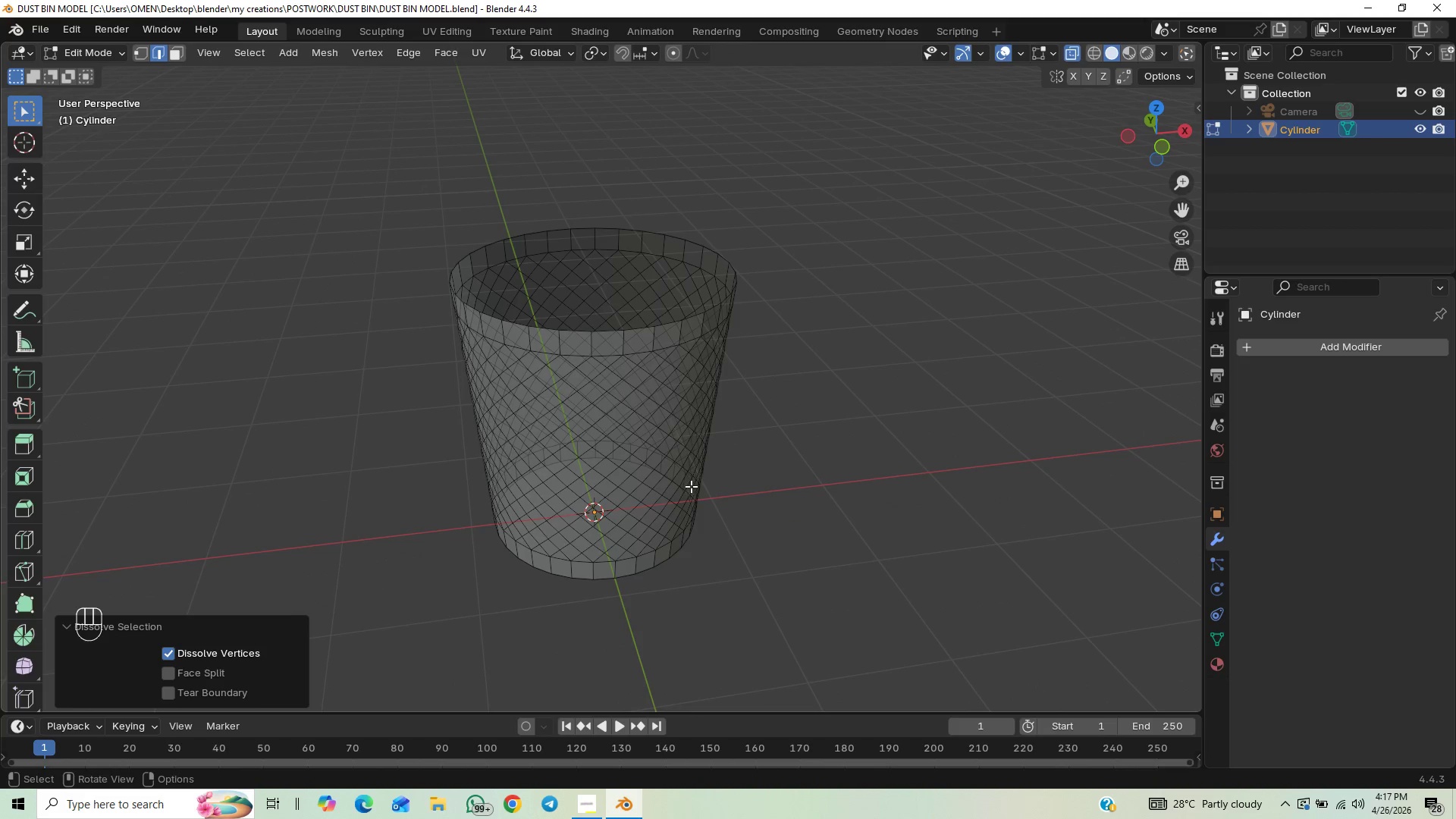 
scroll: coordinate [682, 499], scroll_direction: up, amount: 2.0
 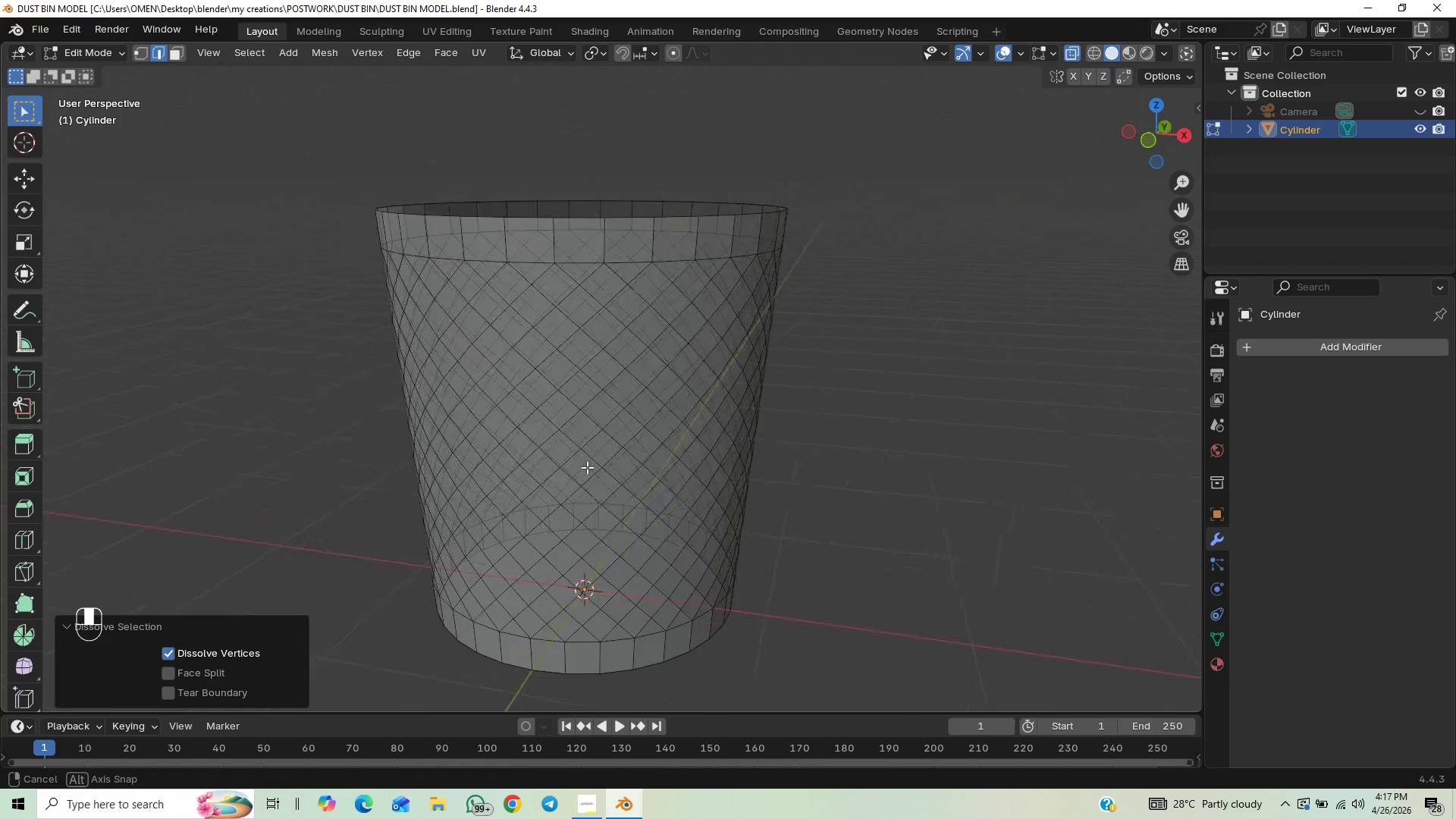 
hold_key(key=ControlLeft, duration=0.31)
 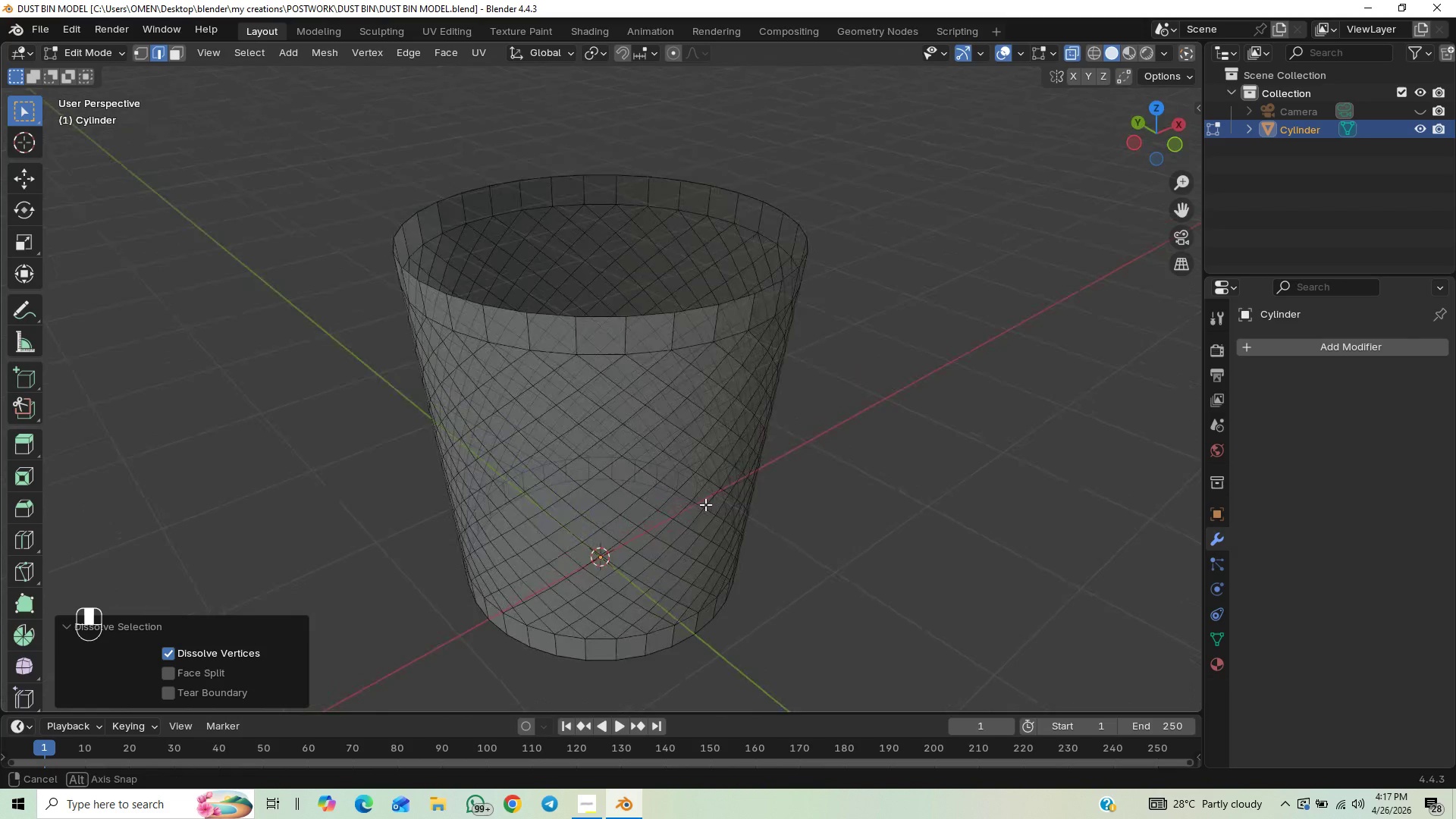 
scroll: coordinate [733, 486], scroll_direction: up, amount: 1.0
 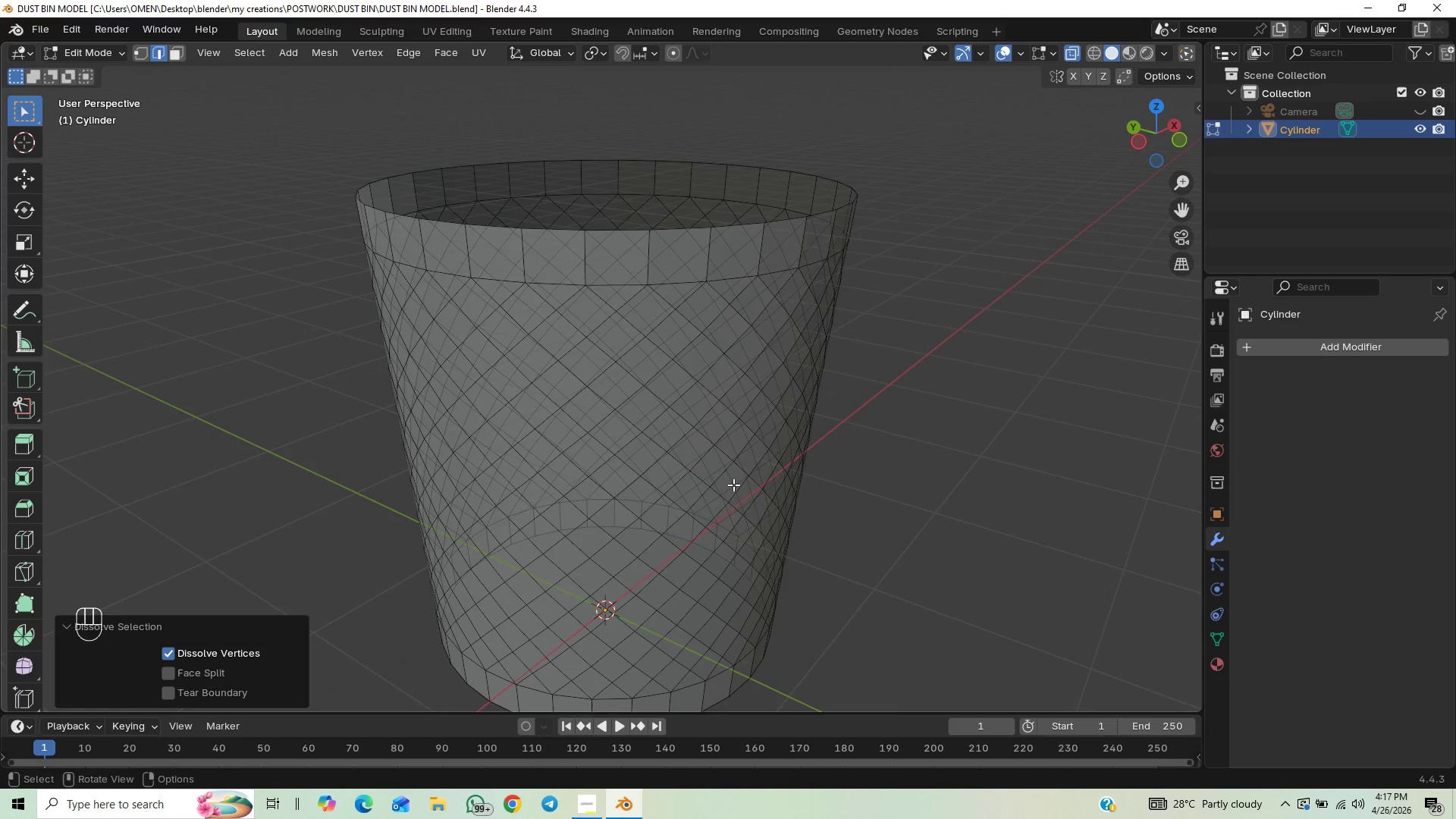 
key(Shift+ShiftLeft)
 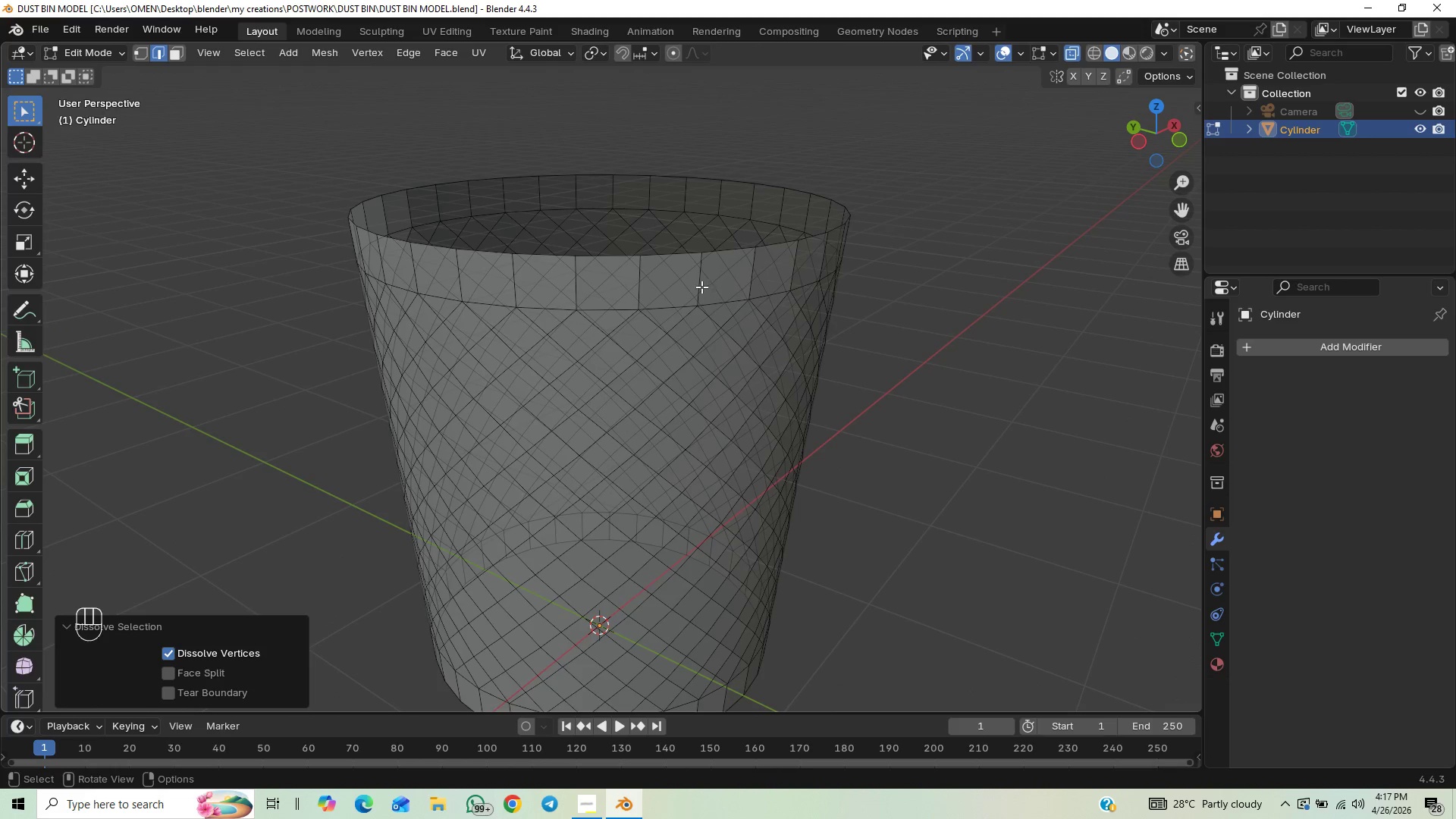 
key(Alt+AltLeft)
 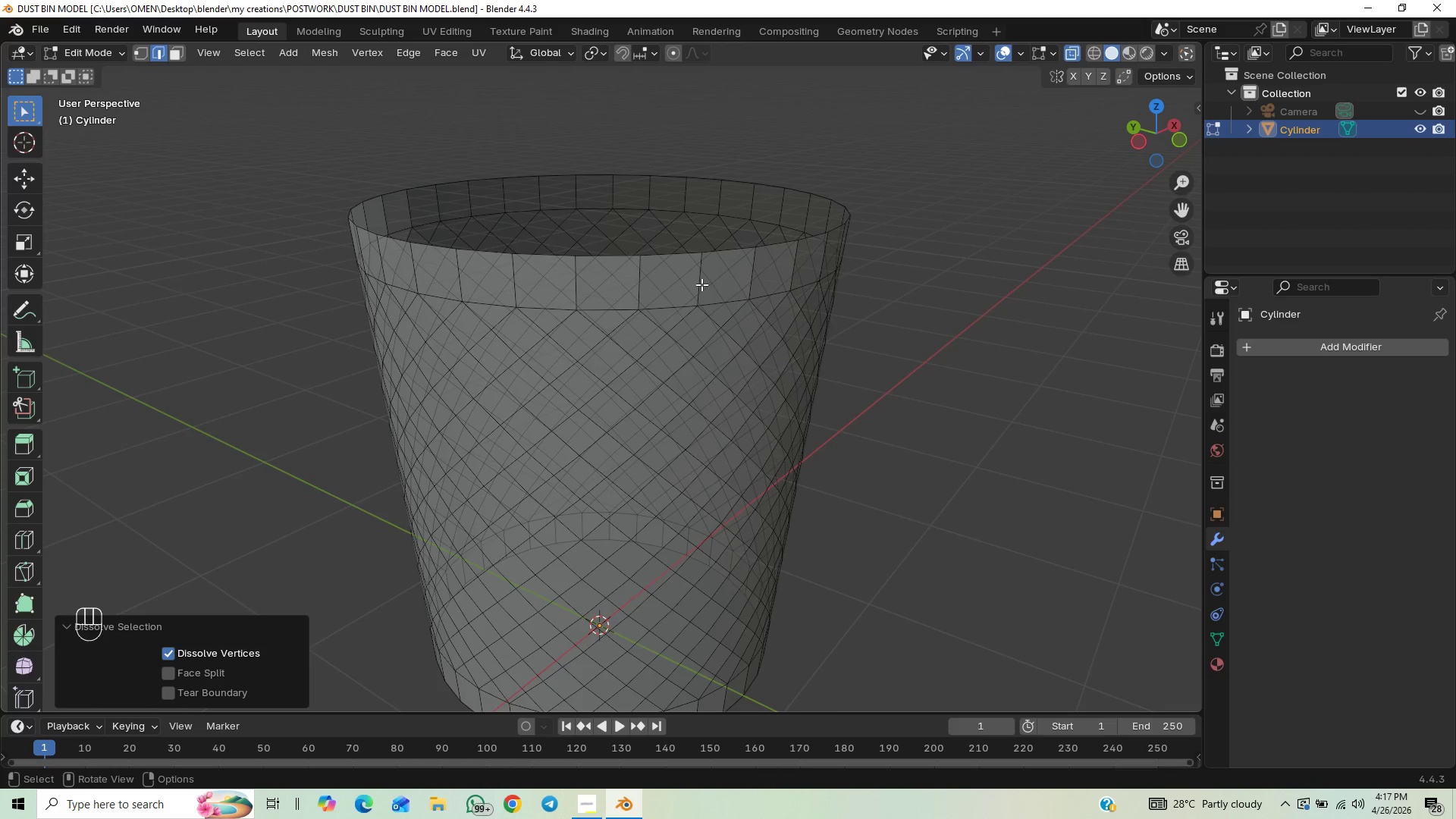 
key(3)
 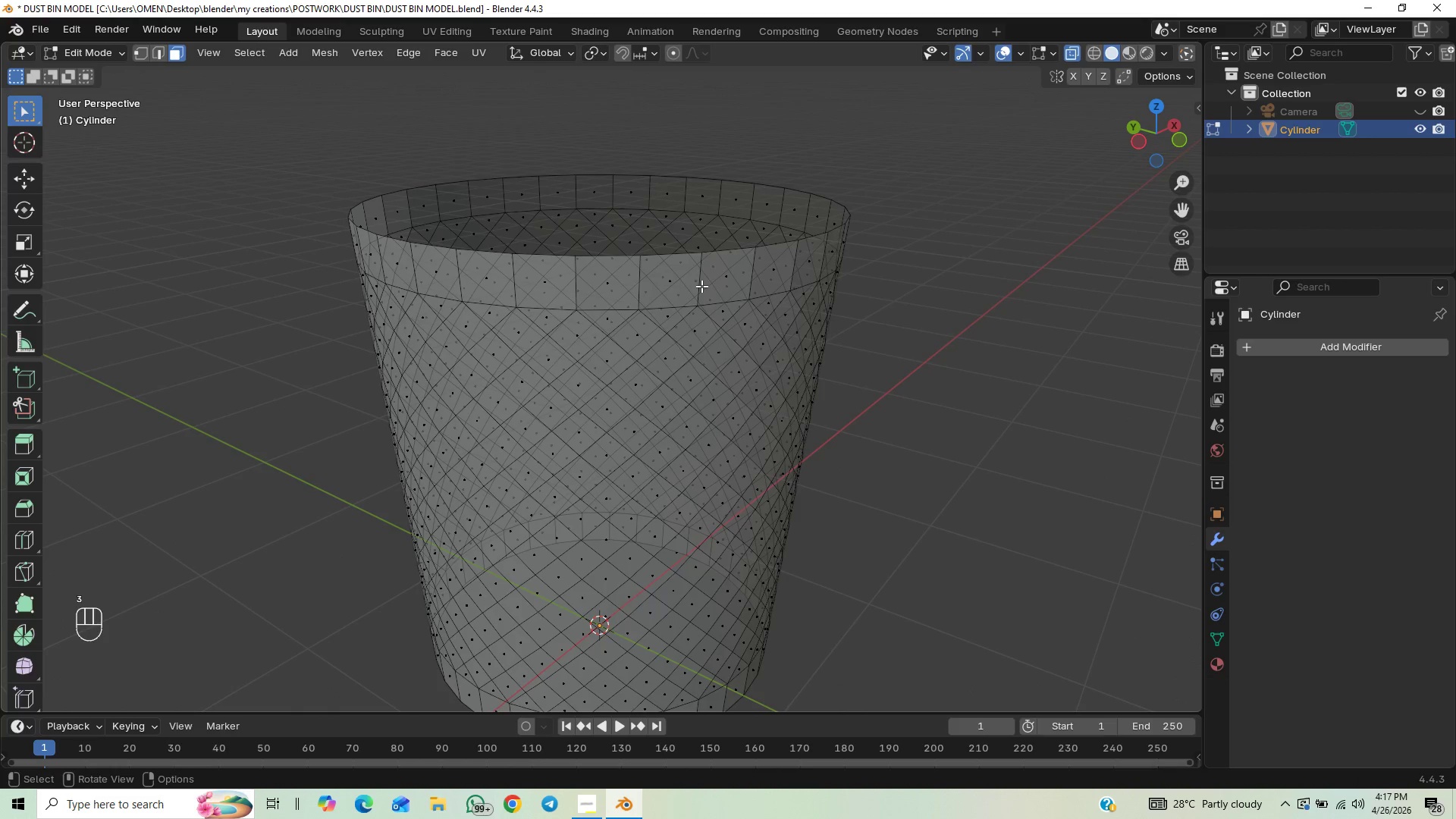 
left_click([701, 286])
 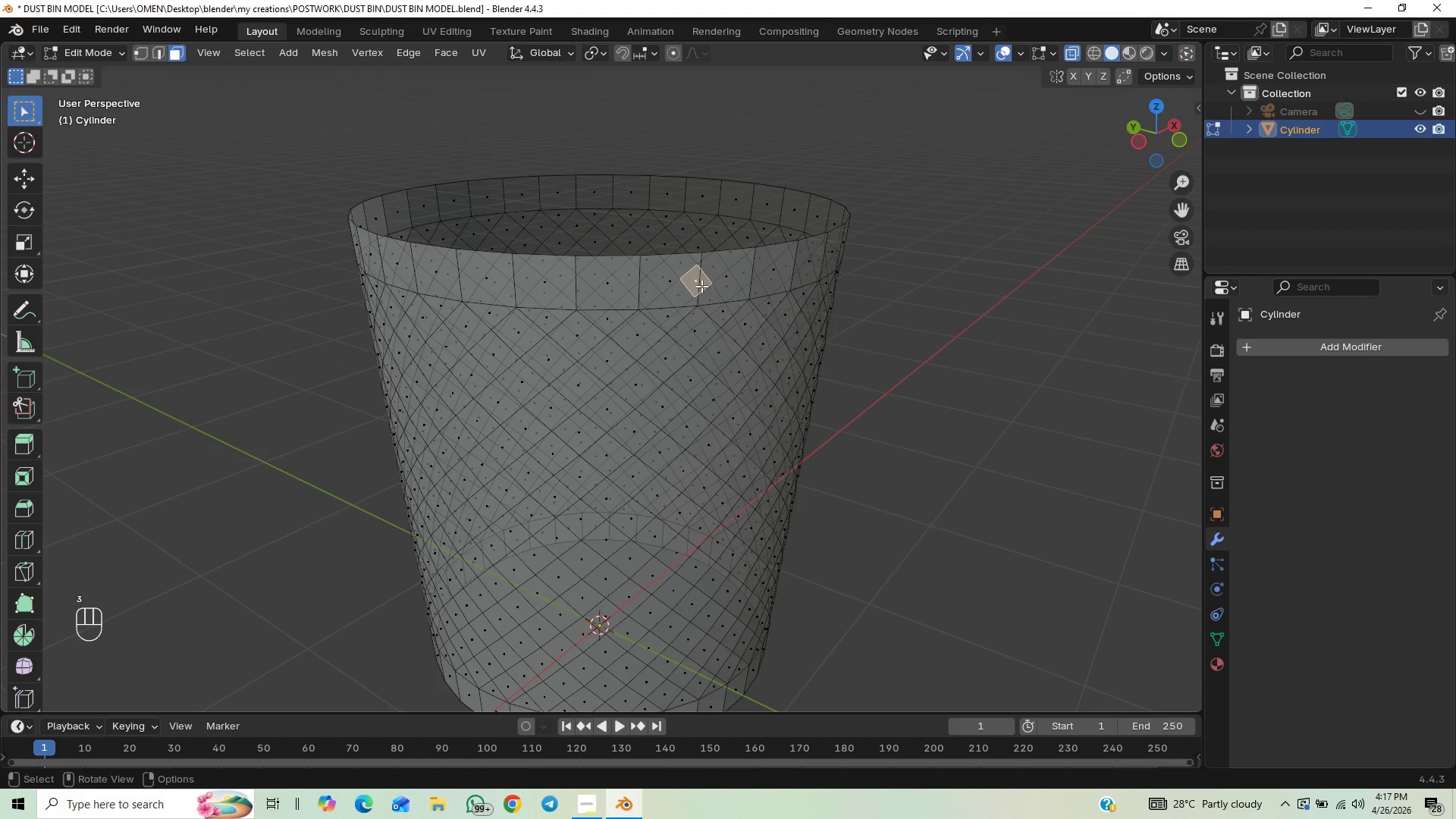 
key(Alt+AltLeft)
 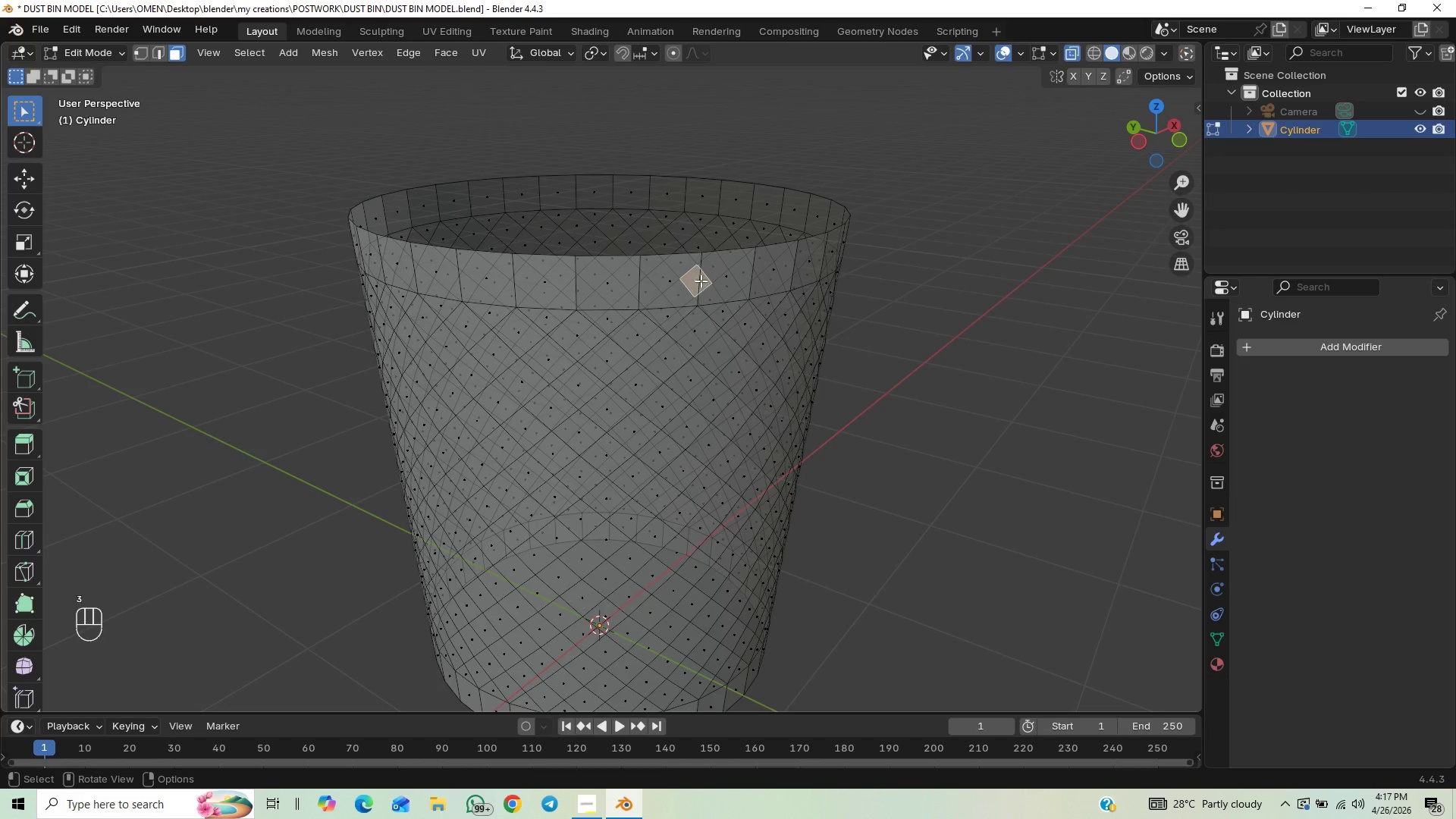 
left_click([701, 273])
 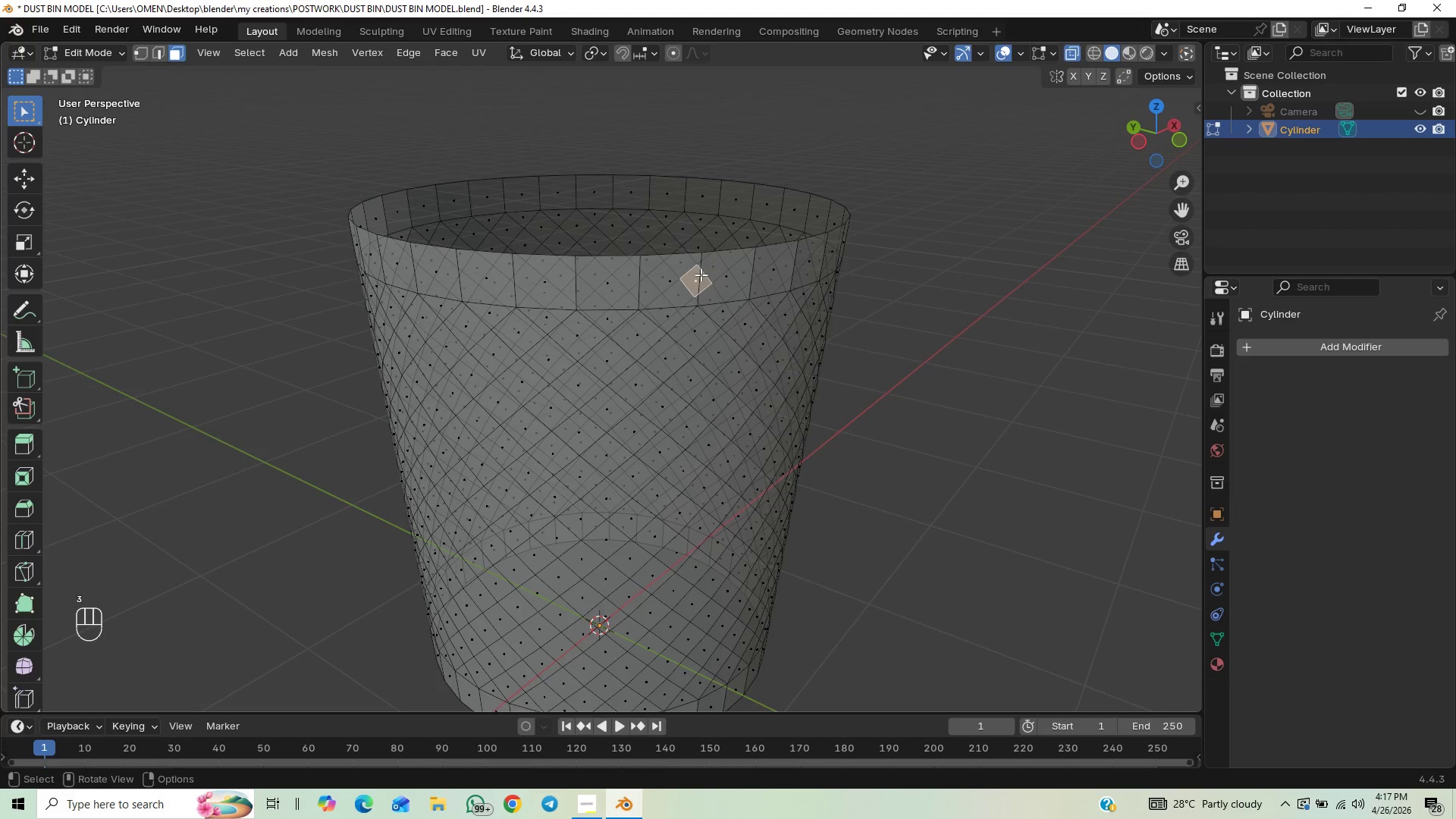 
key(2)
 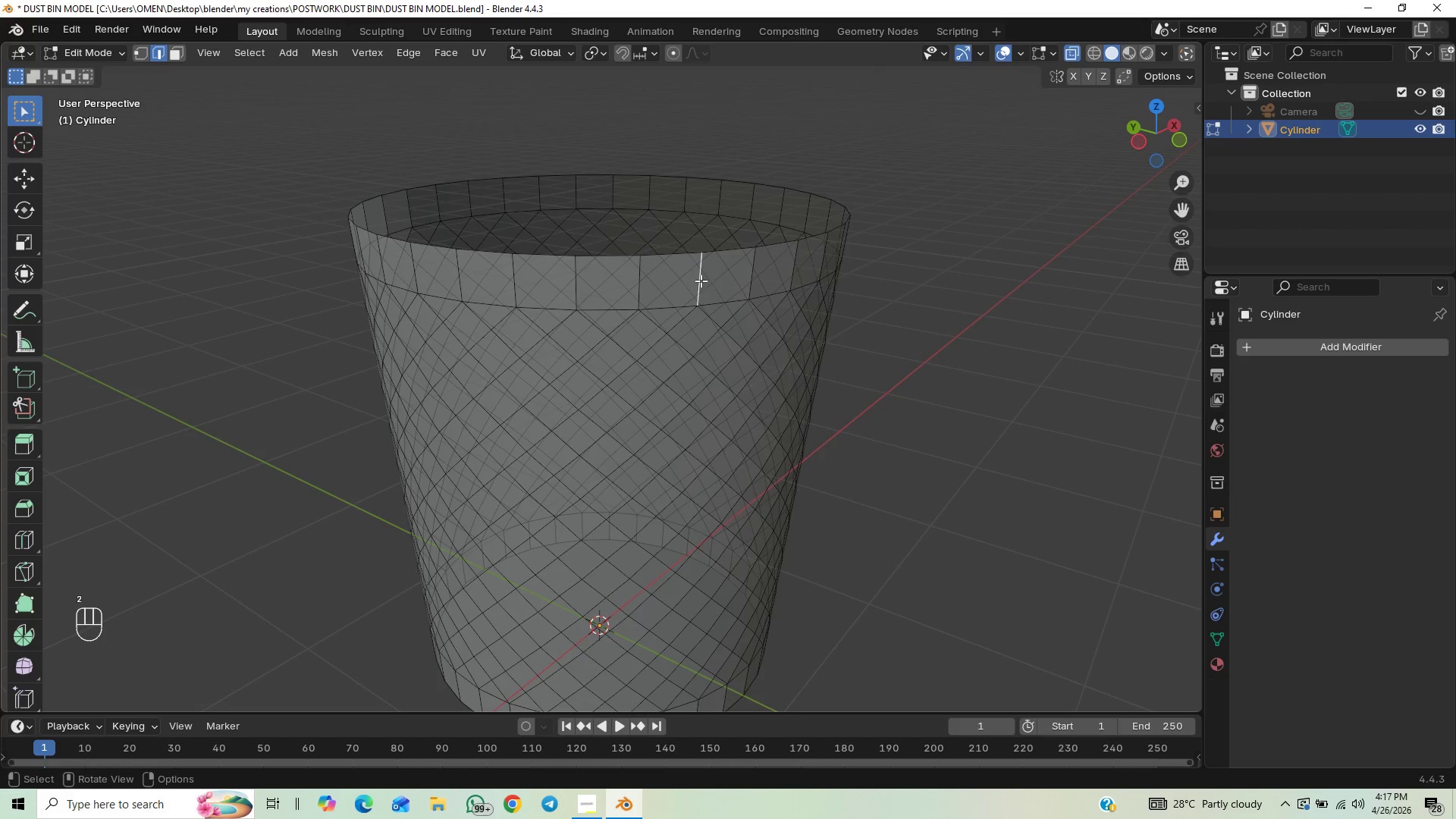 
hold_key(key=MetaLeft, duration=1.17)
left_click([701, 281])
 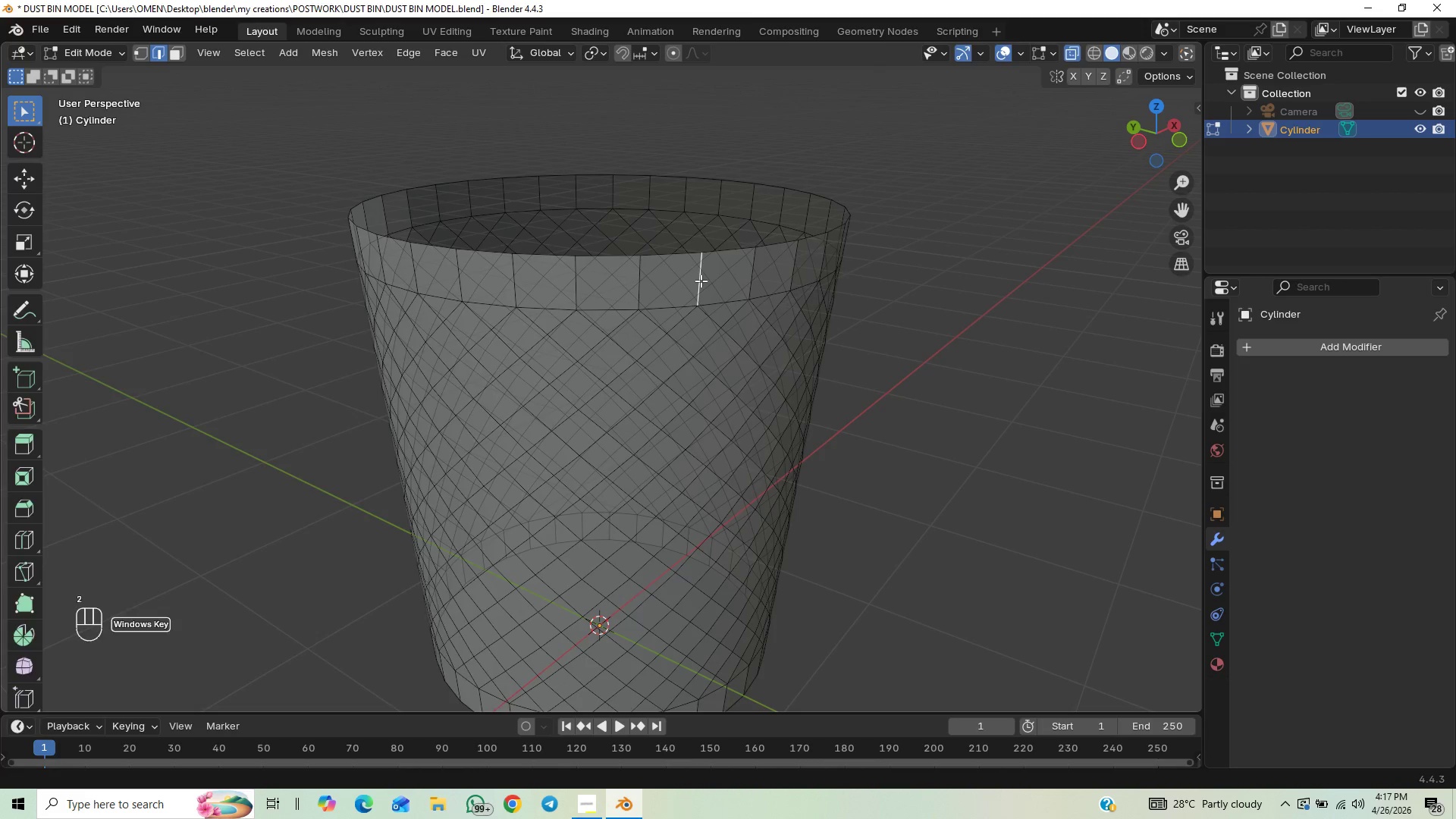 
key(Alt+AltLeft)
 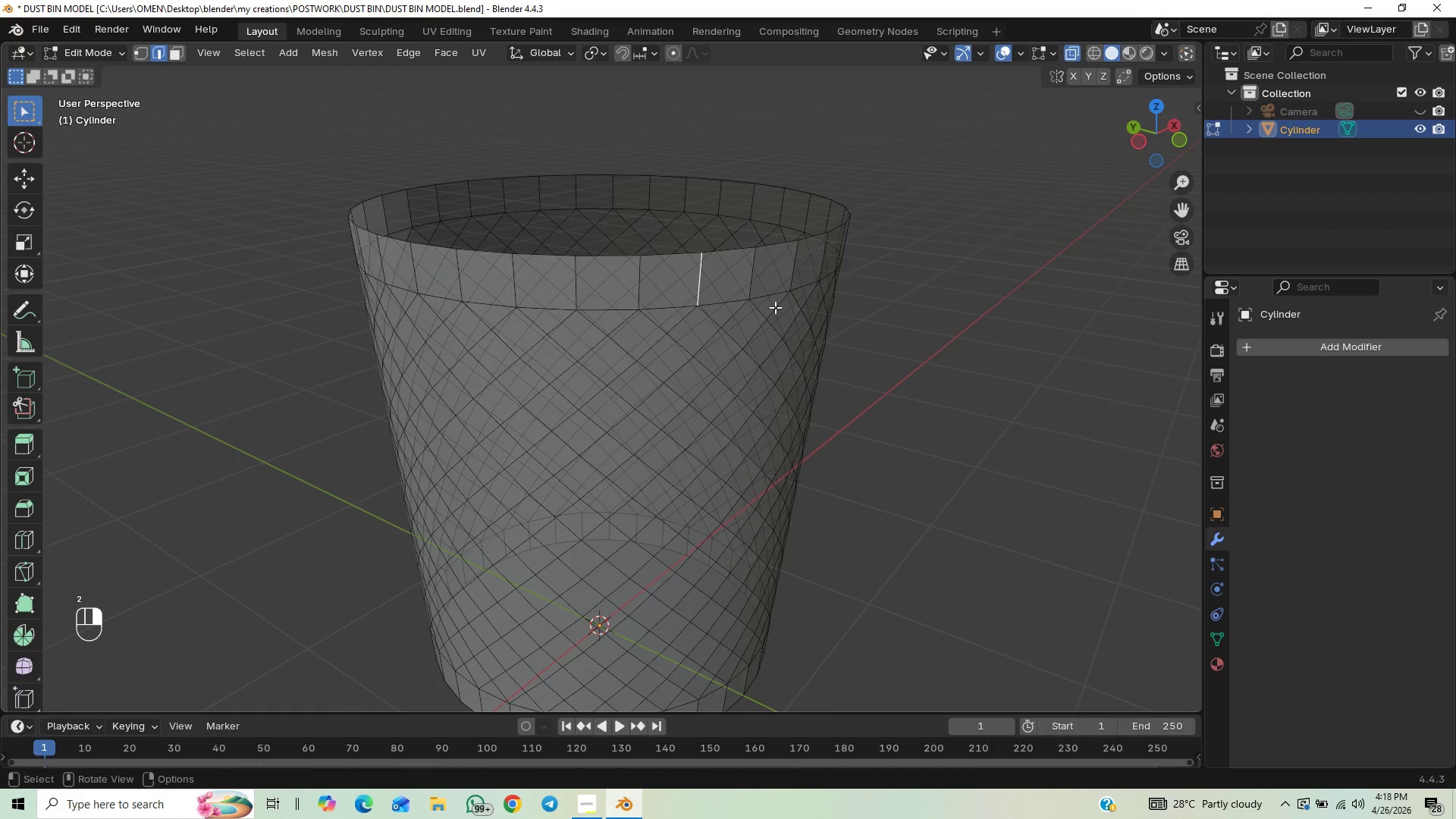 
hold_key(key=AltLeft, duration=1.22)
 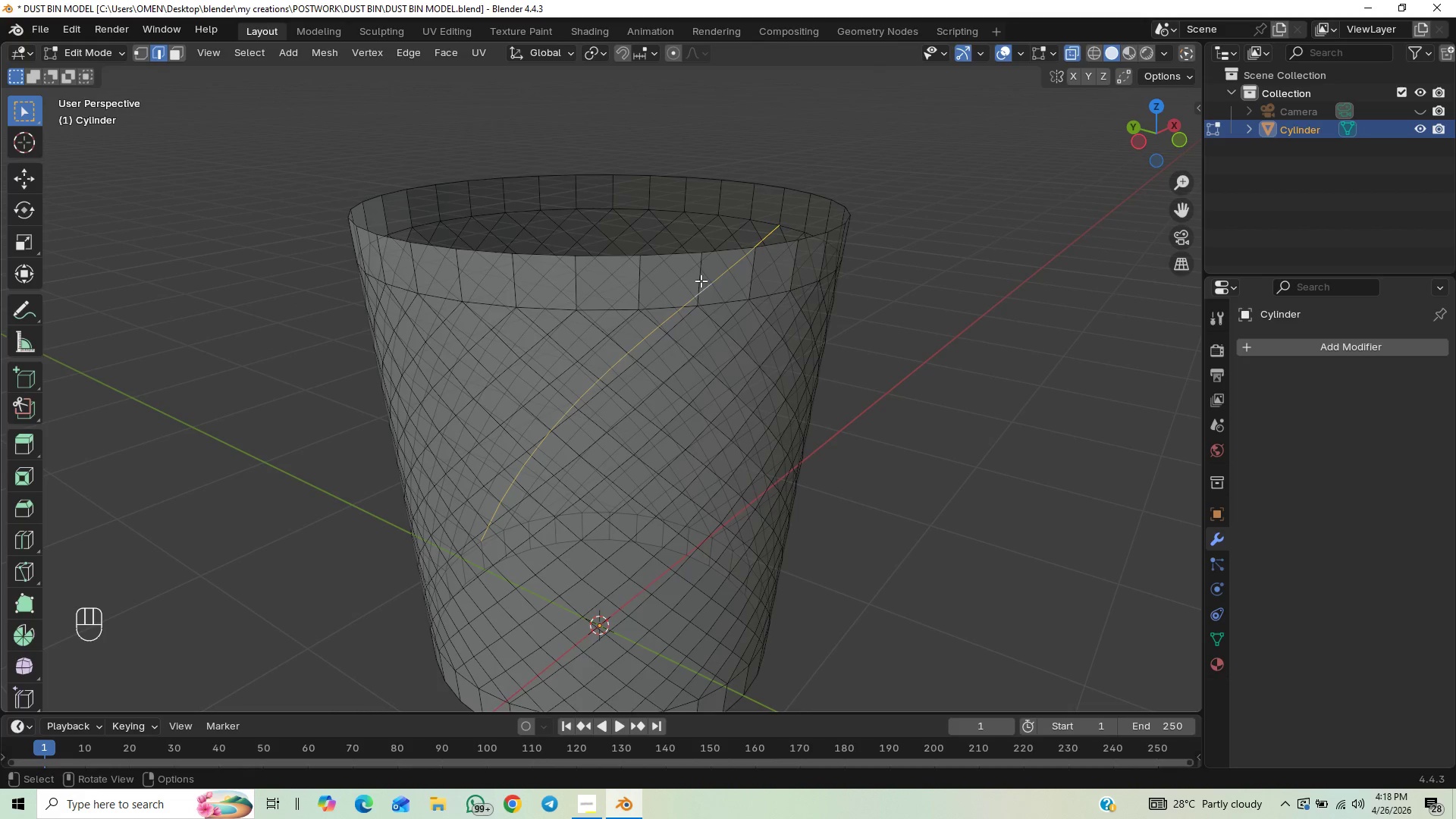 
left_click([701, 279])
 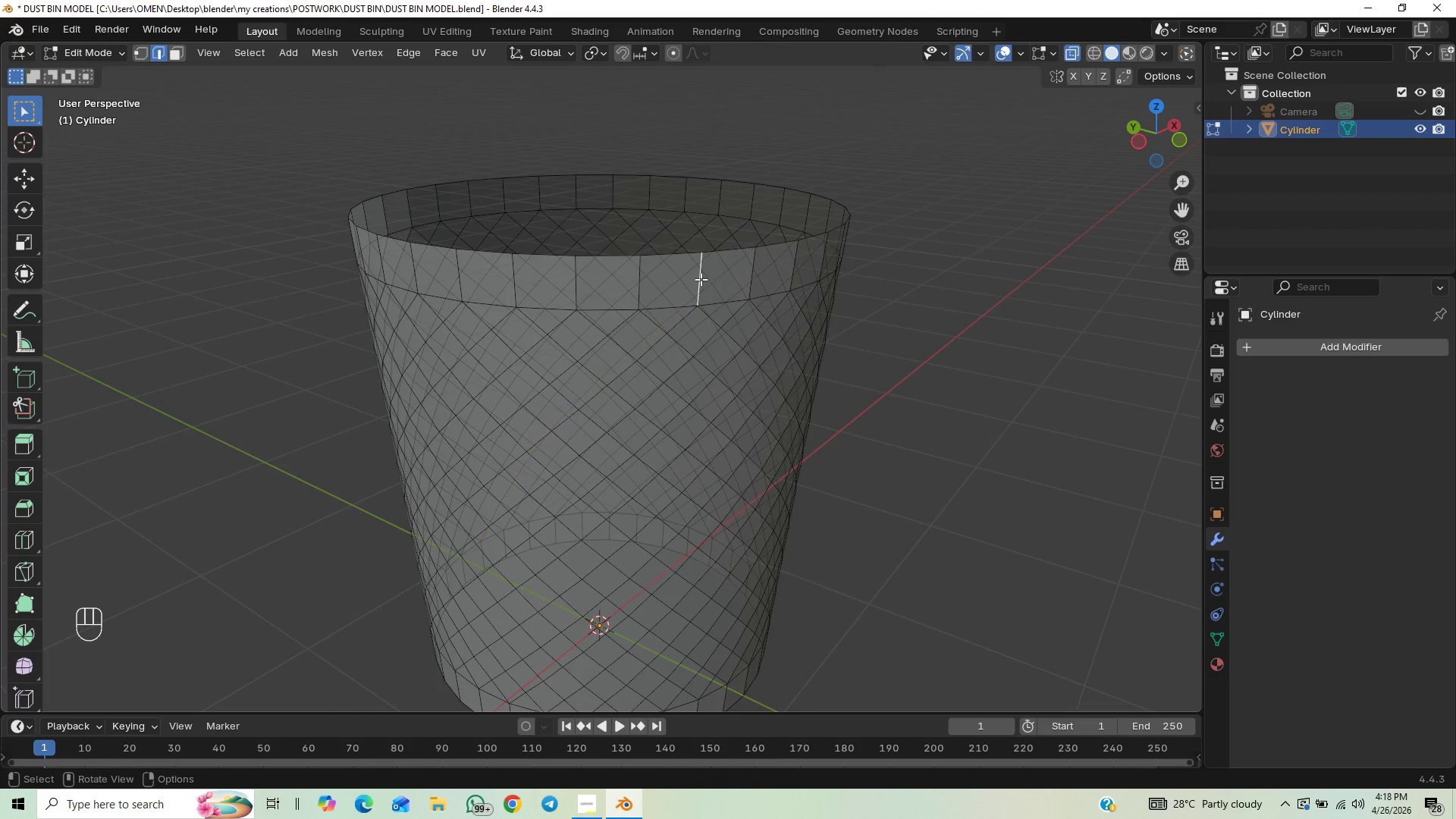 
hold_key(key=AltLeft, duration=0.73)
double_click([701, 279])
 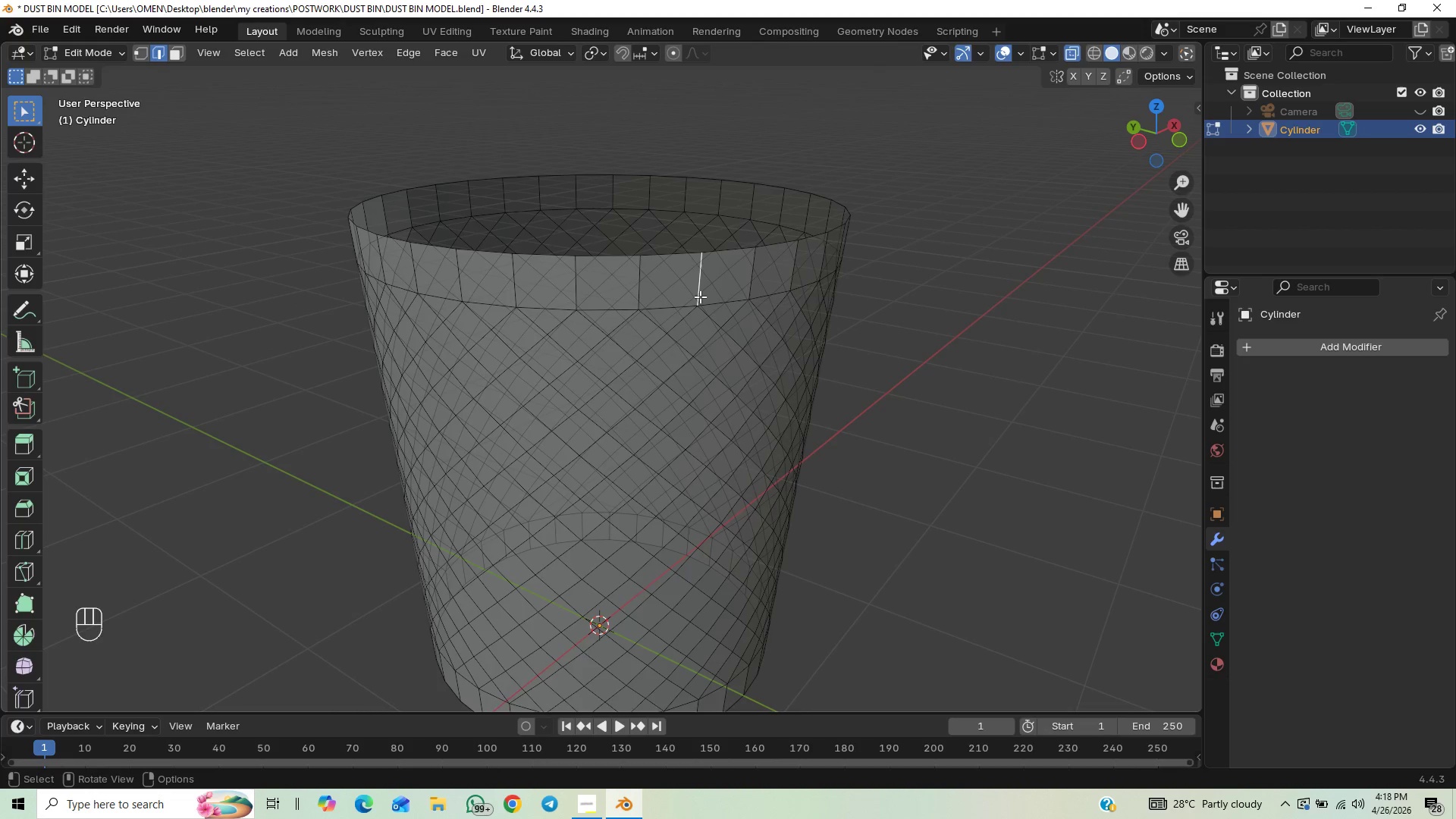 
key(3)
 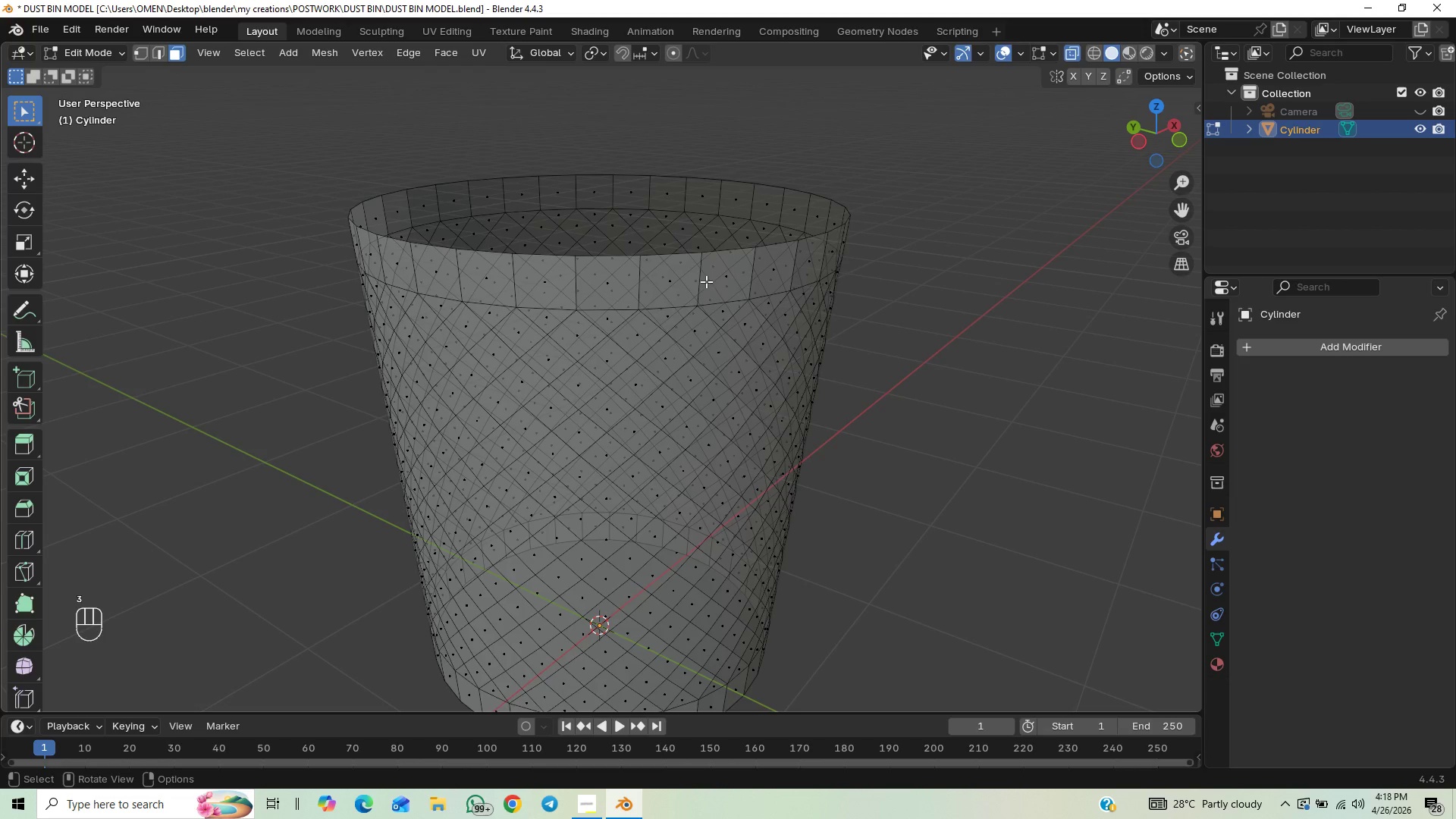 
hold_key(key=AltLeft, duration=0.78)
left_click([703, 284])
 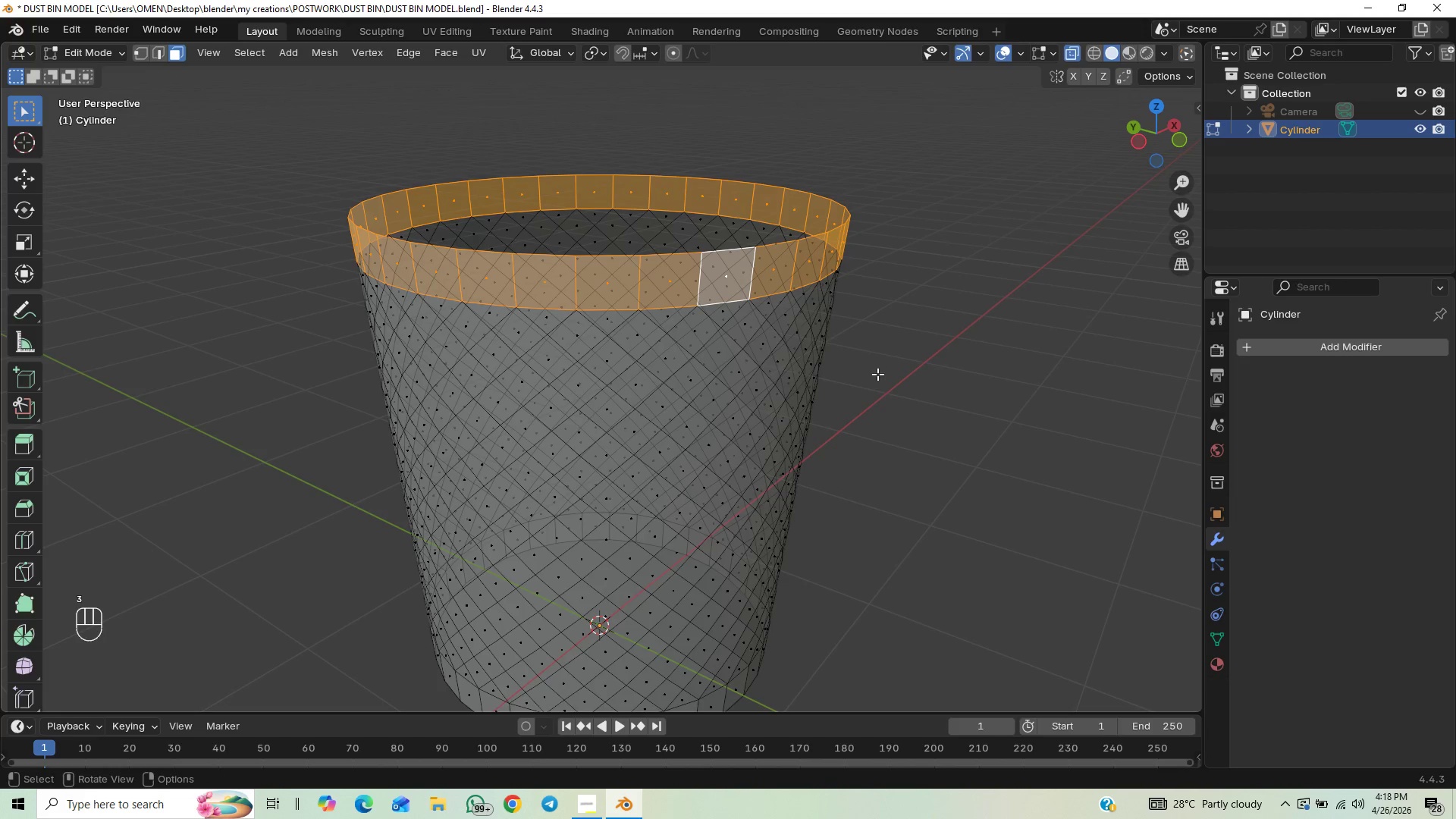 
key(Numpad1)
 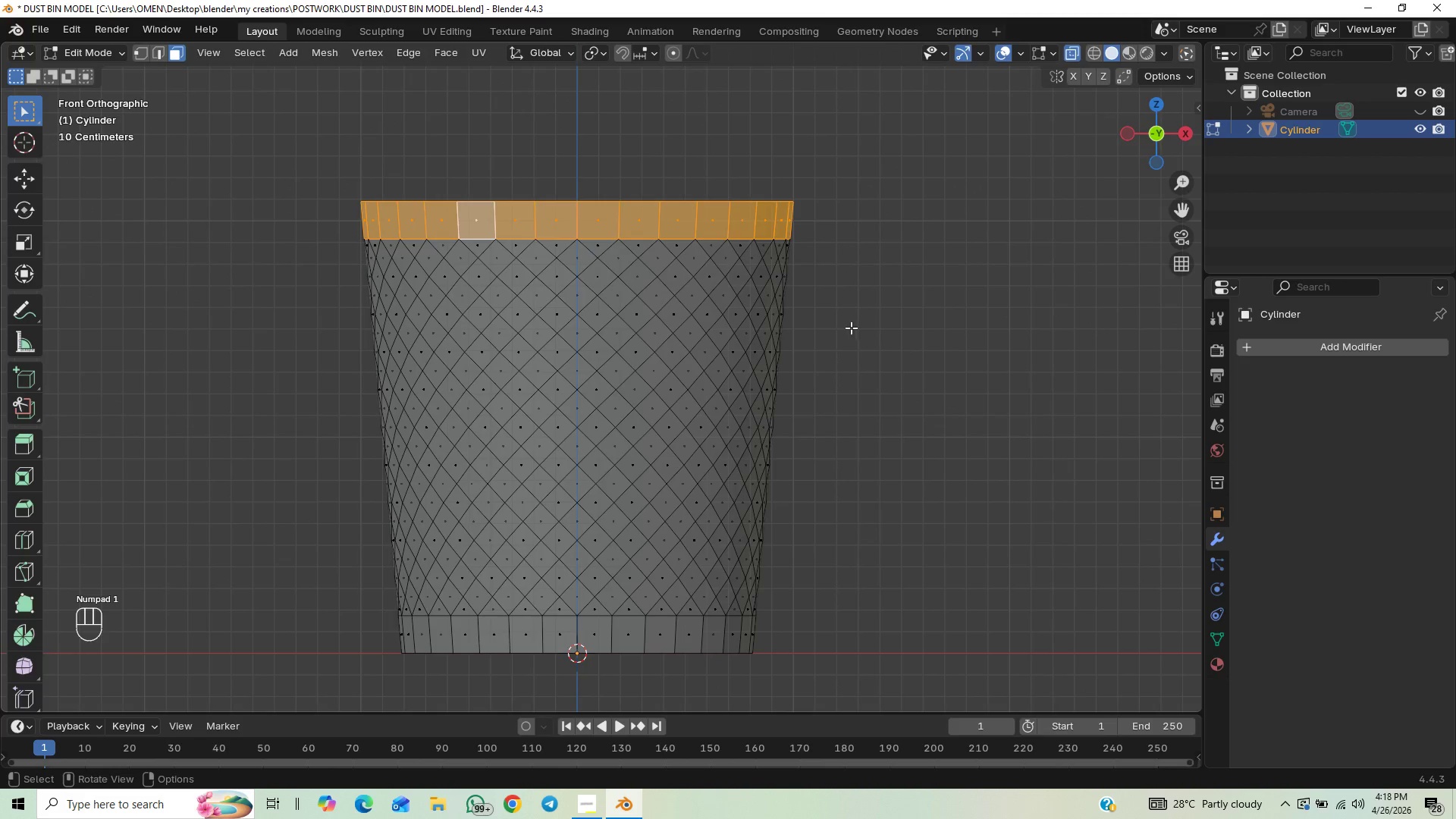 
key(Shift+ShiftLeft)
 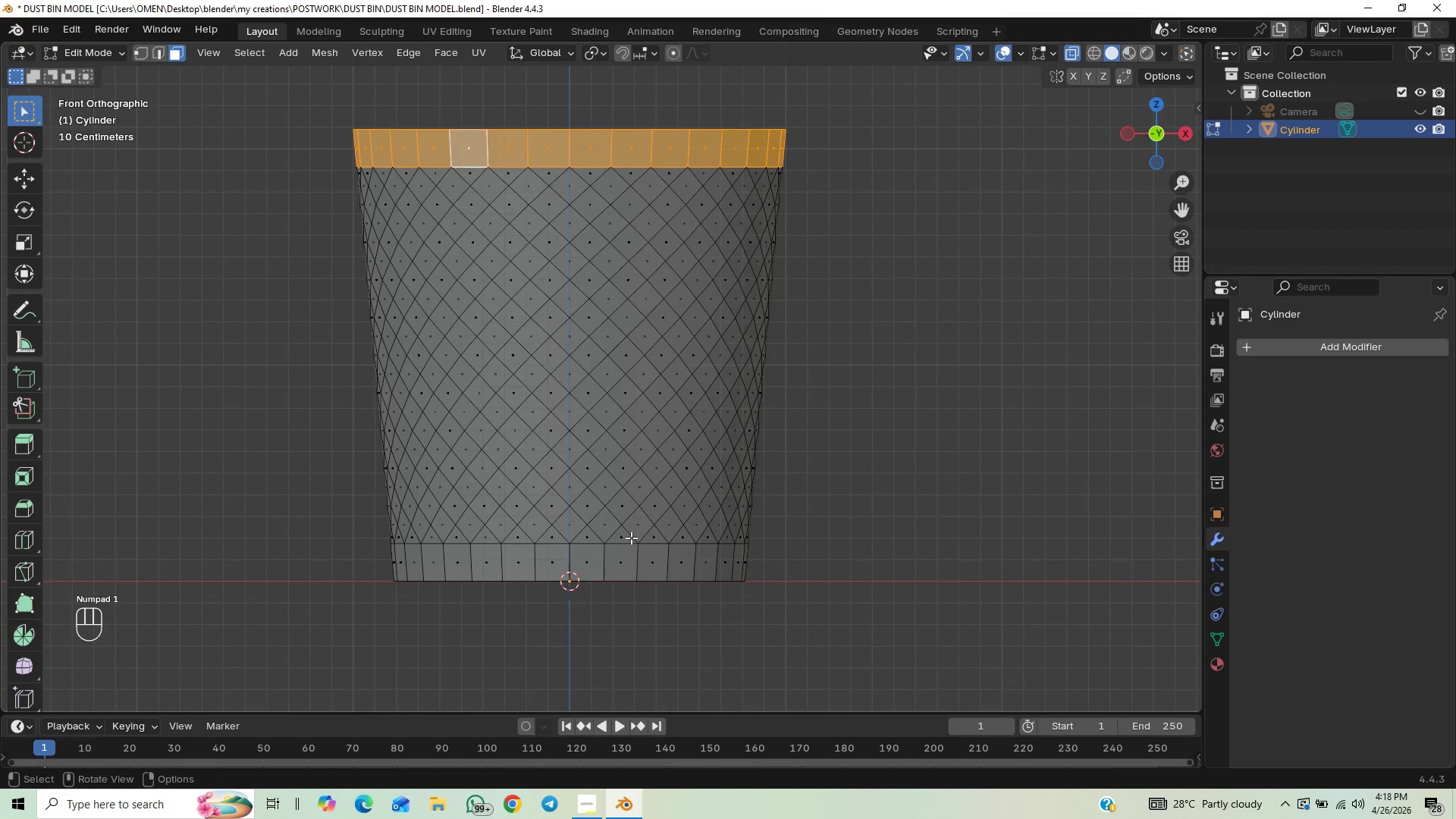 
hold_key(key=AltLeft, duration=1.42)
left_click([569, 557])
 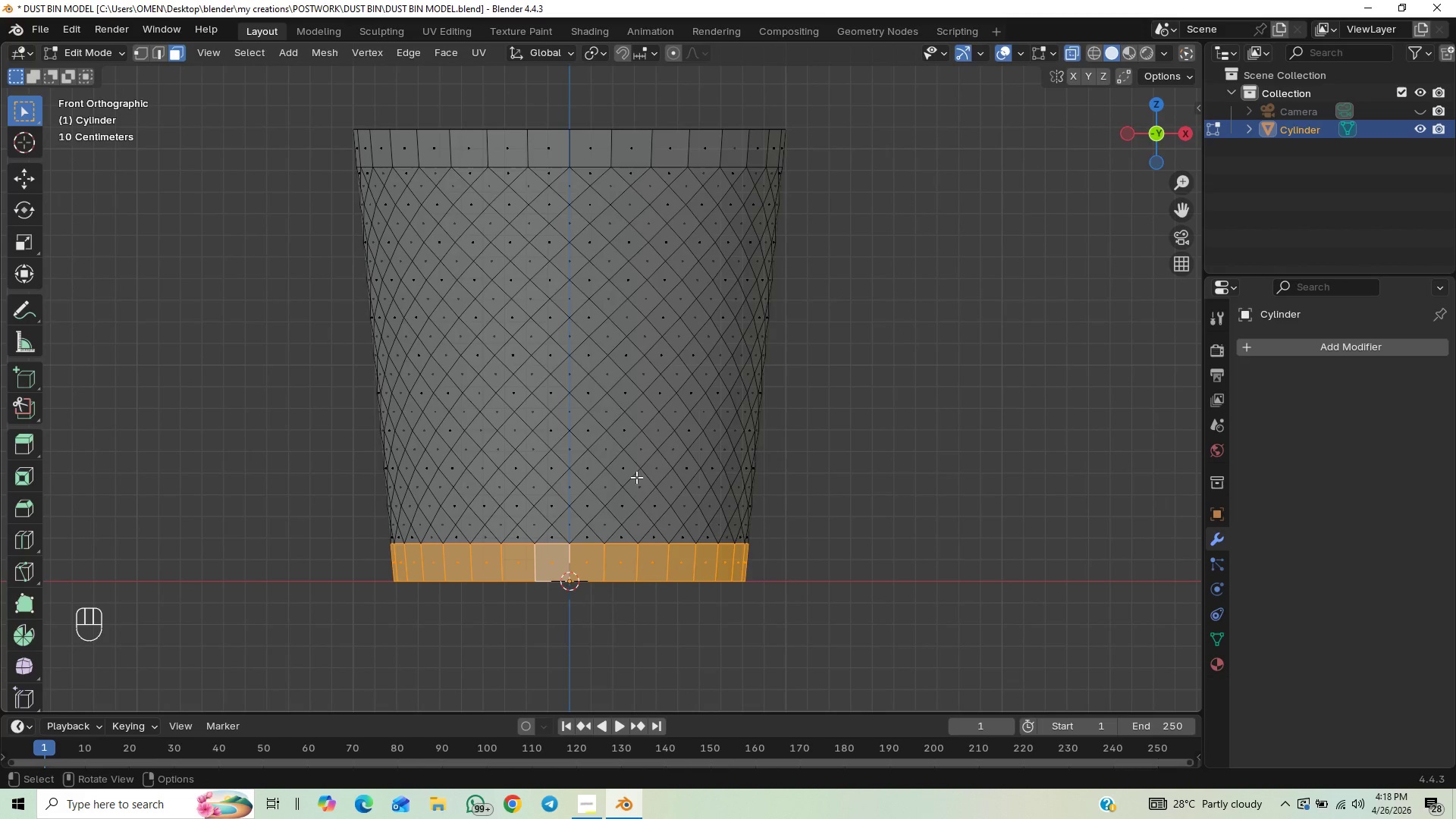 
hold_key(key=ShiftLeft, duration=1.22)
hold_key(key=AltLeft, duration=0.88)
left_click([612, 146])
 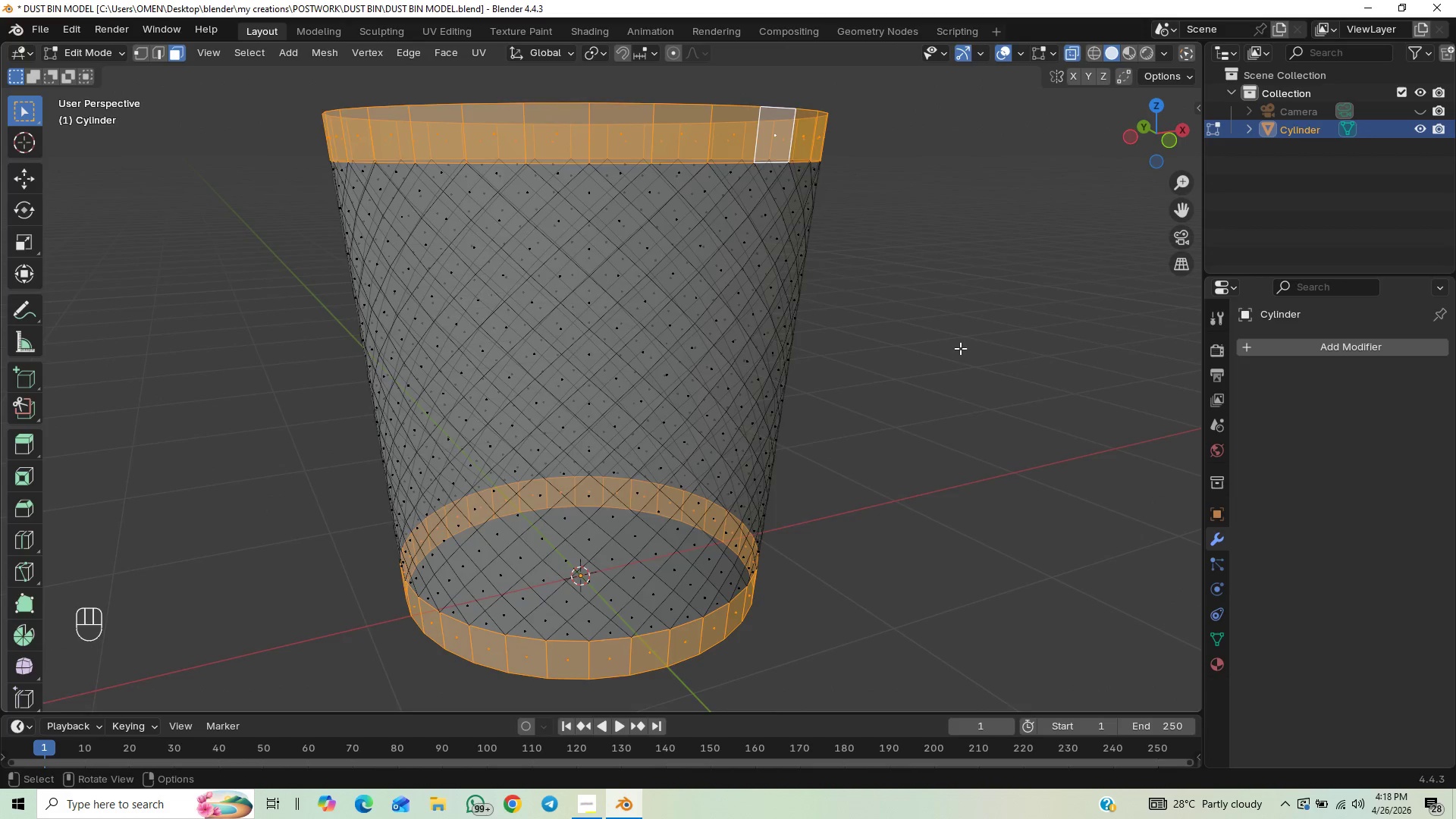 
key(Alt+E)
 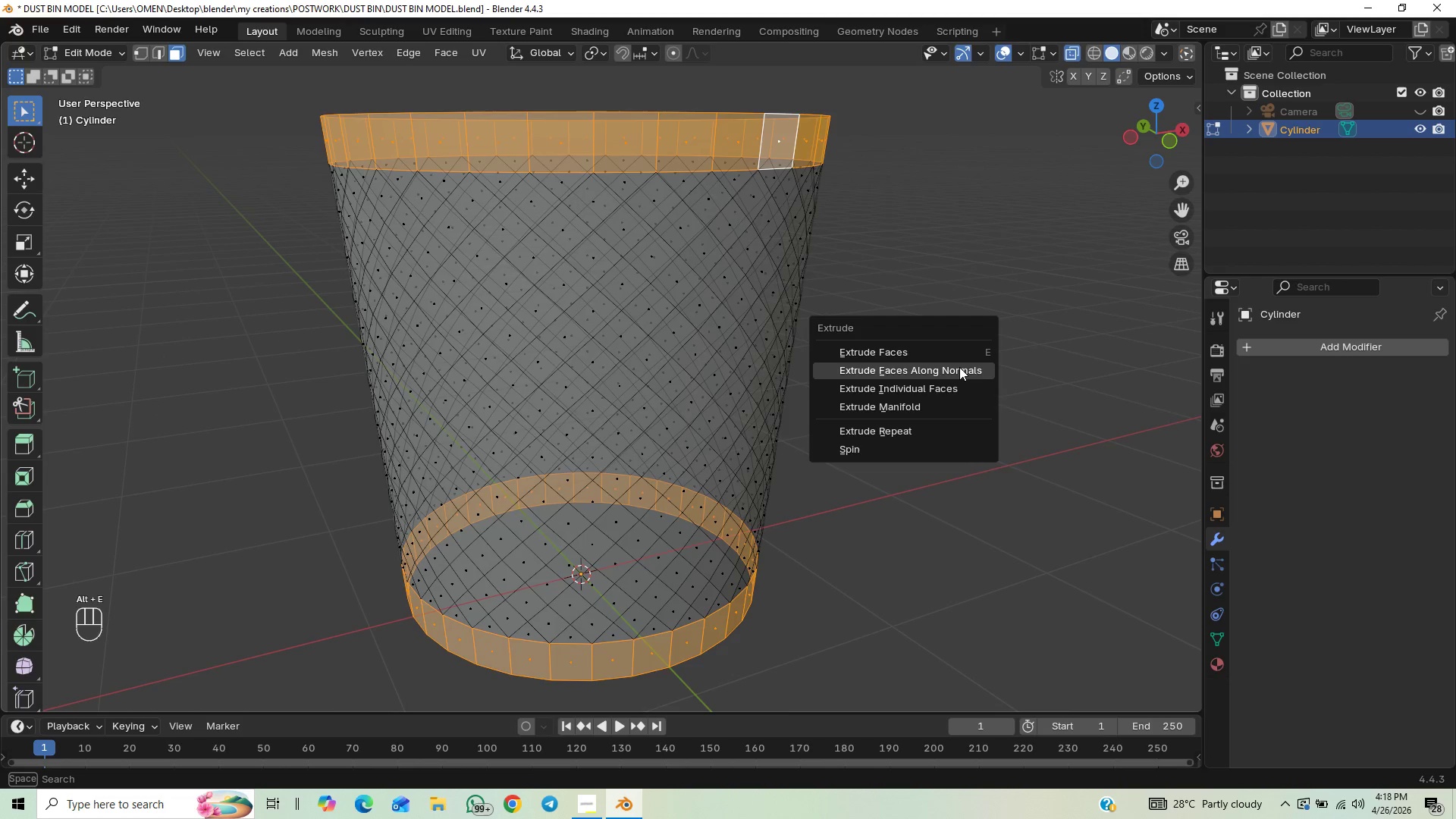 
left_click([959, 367])
 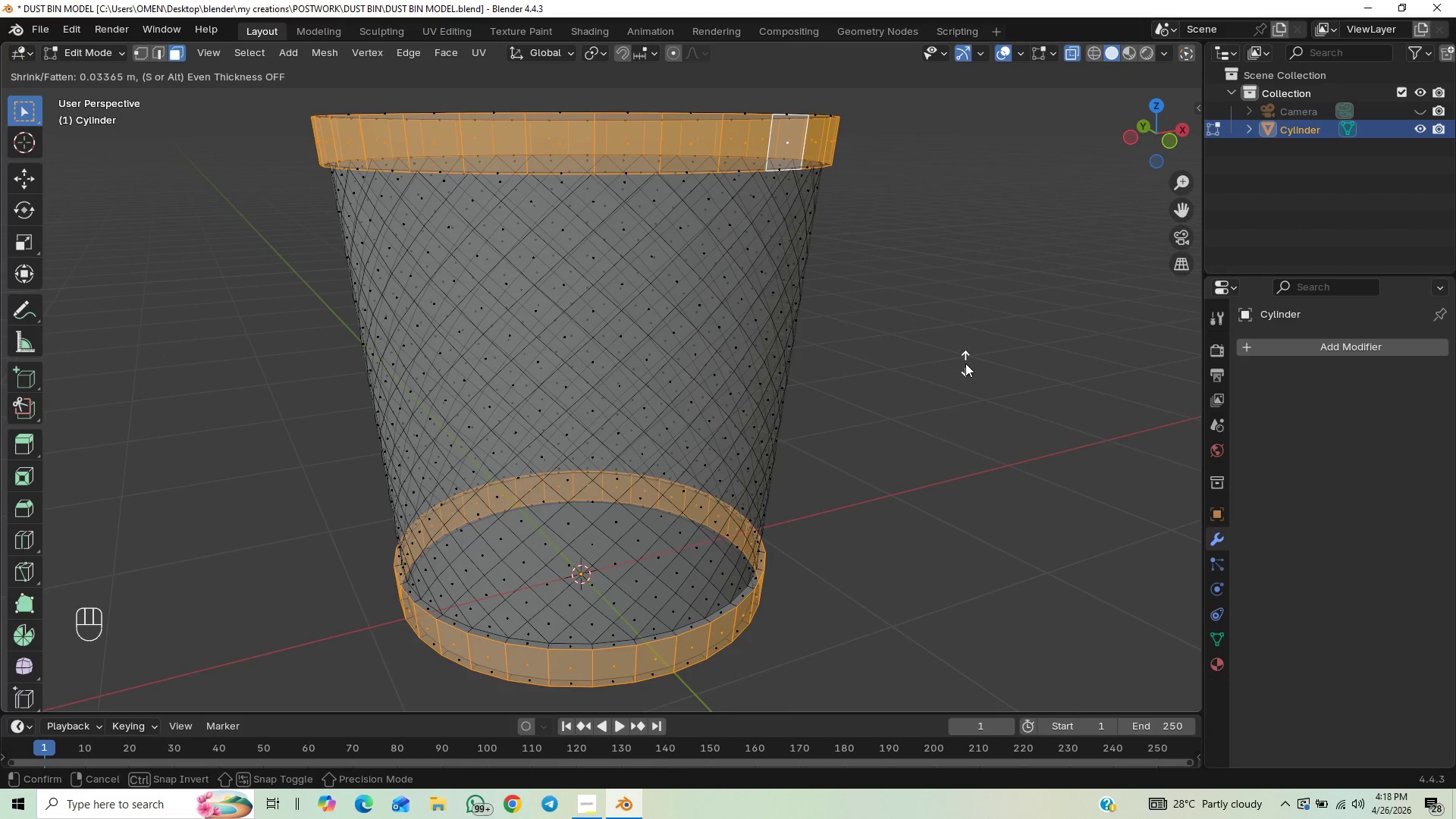 
hold_key(key=ShiftLeft, duration=1.5)
 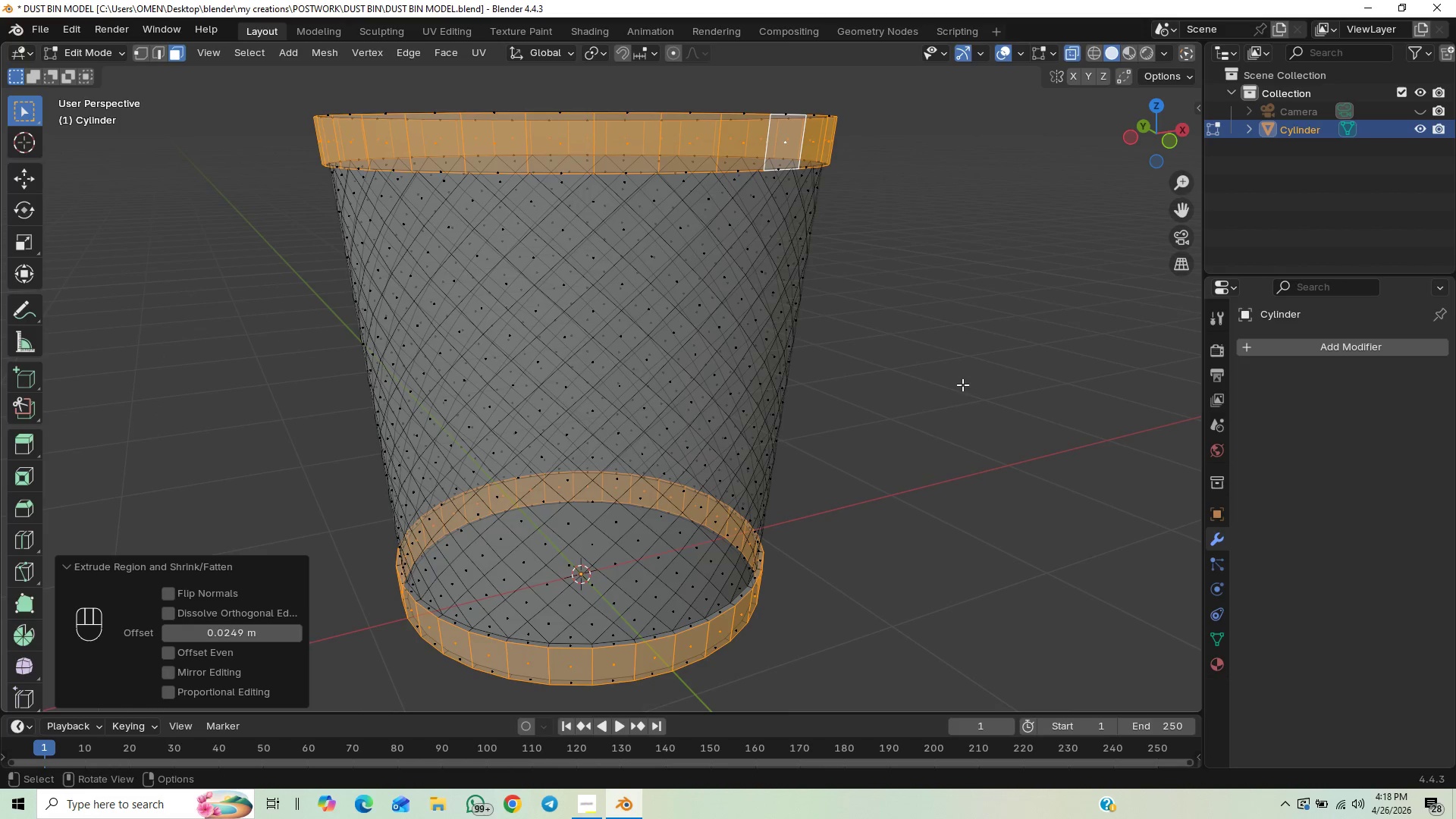 
hold_key(key=ShiftLeft, duration=0.39)
left_click([962, 373])
 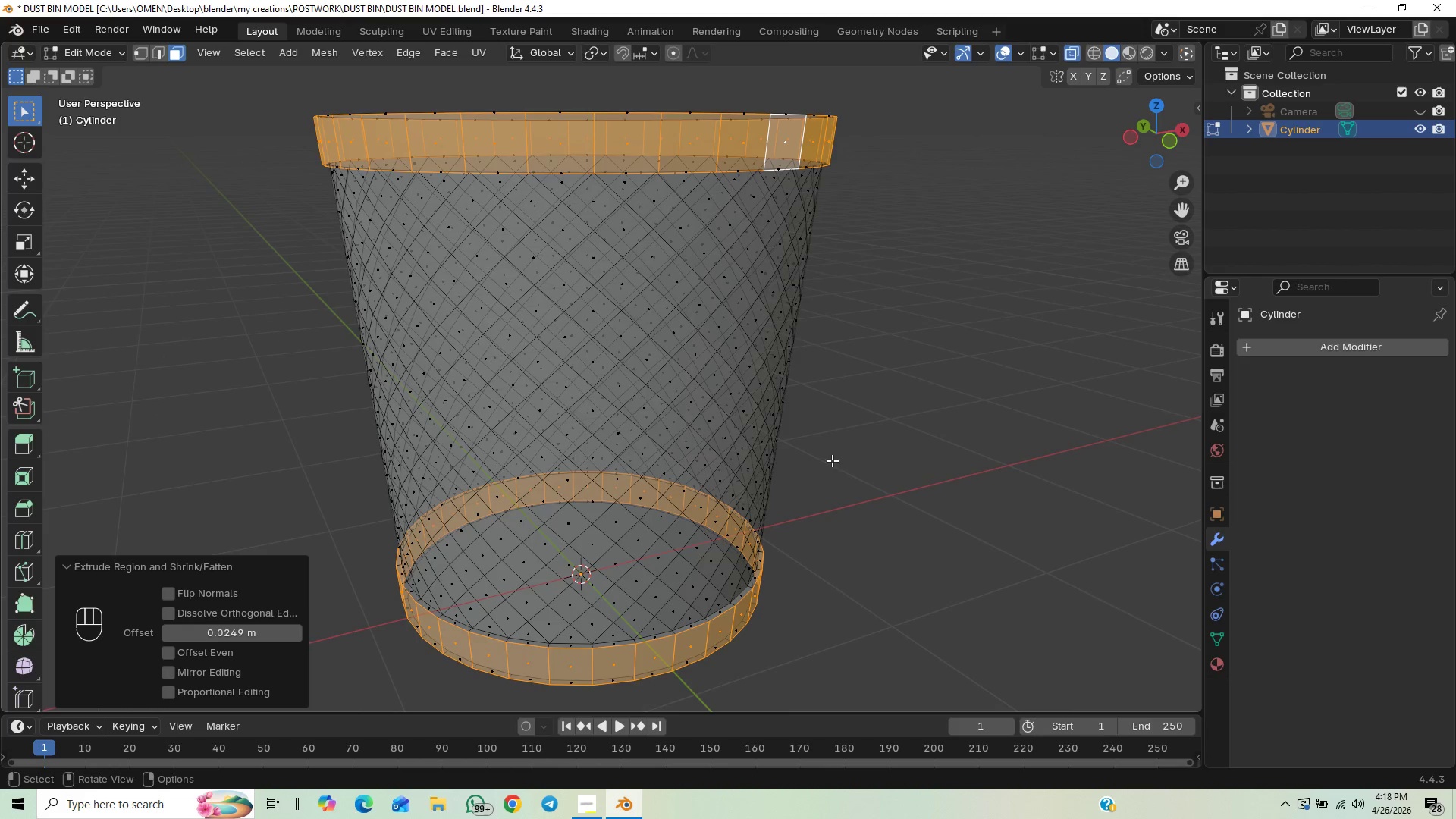 
key(Tab)
 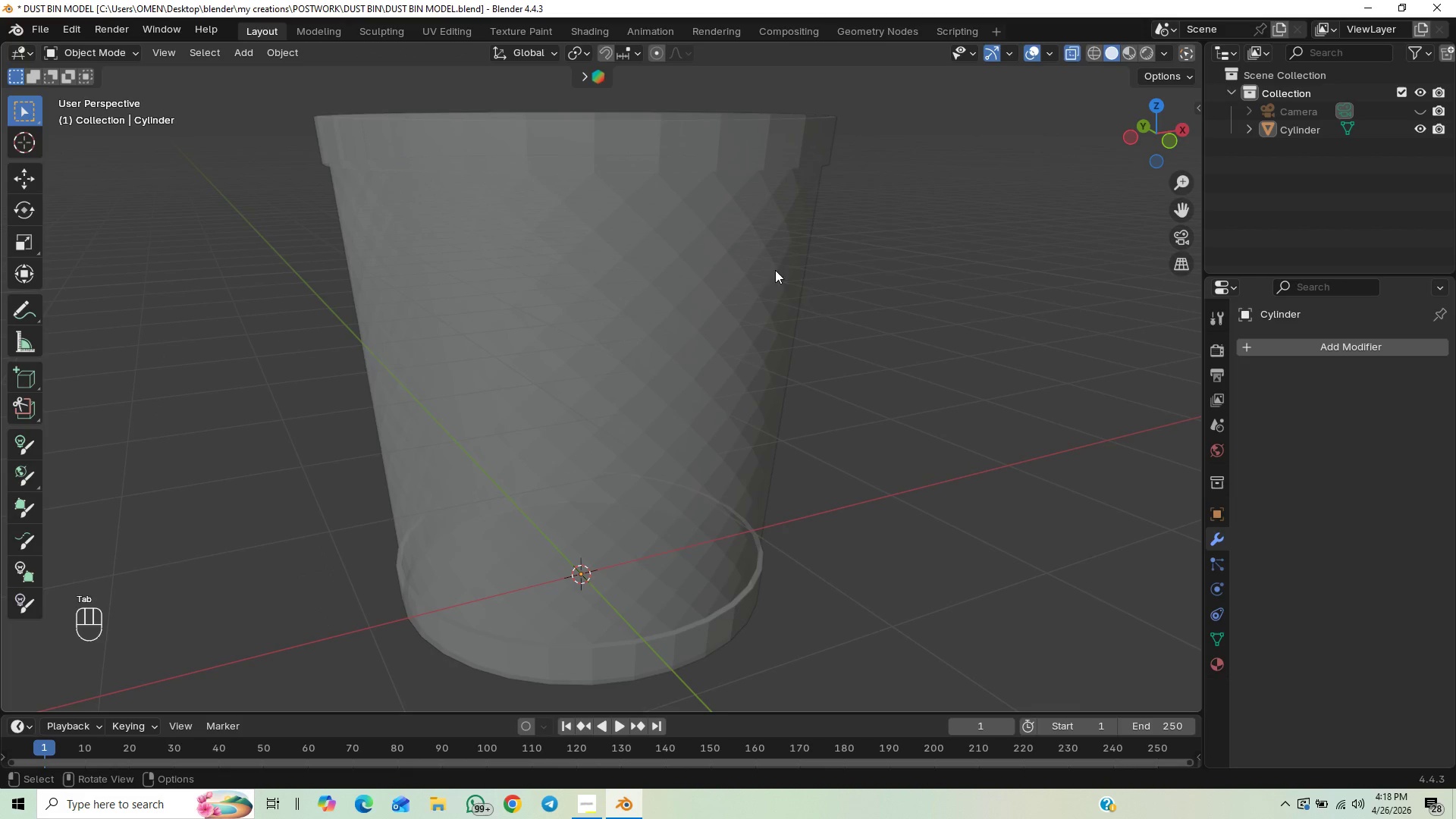 
hold_key(key=ControlLeft, duration=0.58)
 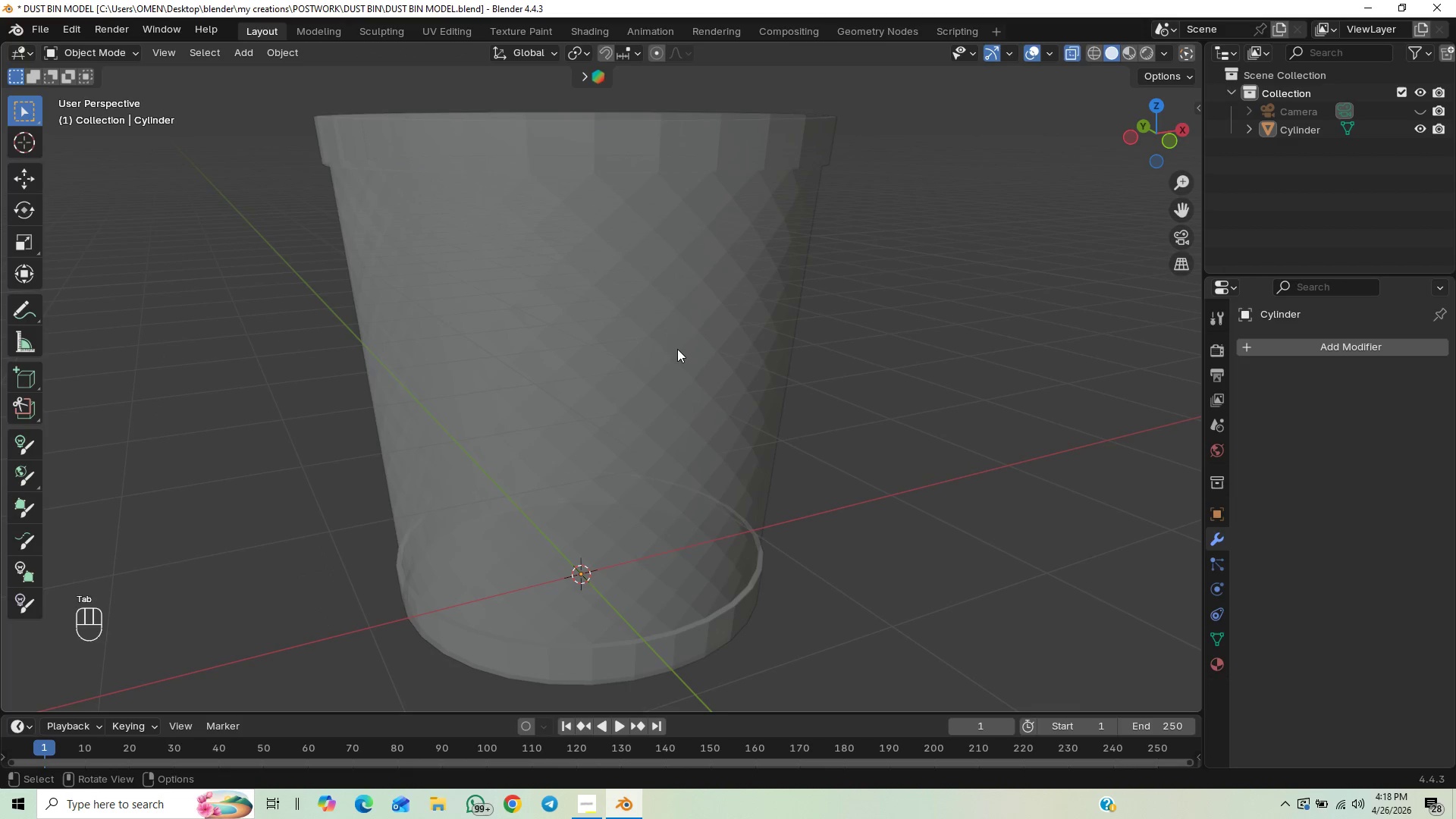 
left_click([677, 347])
 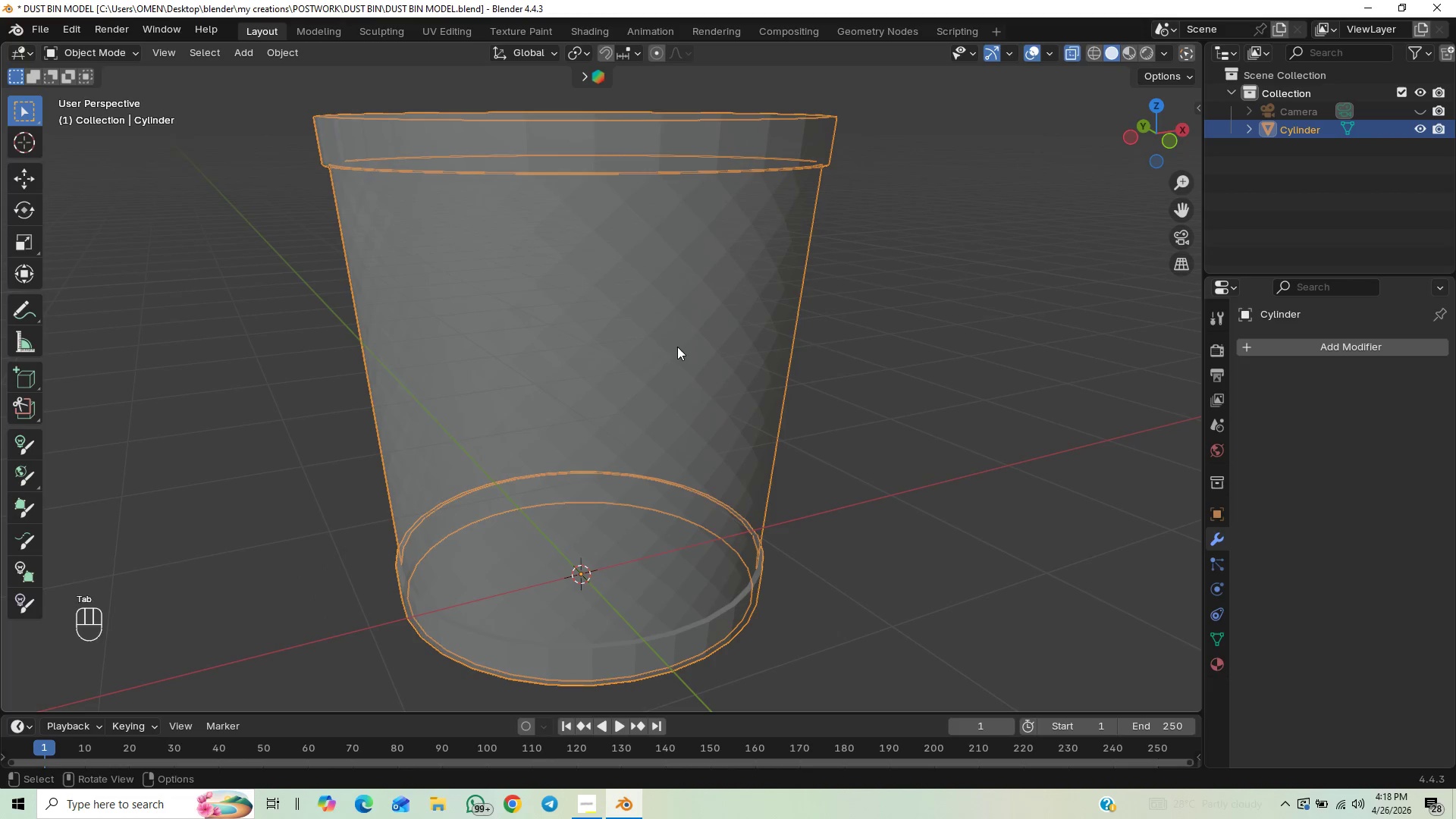 
key(Control+3)
 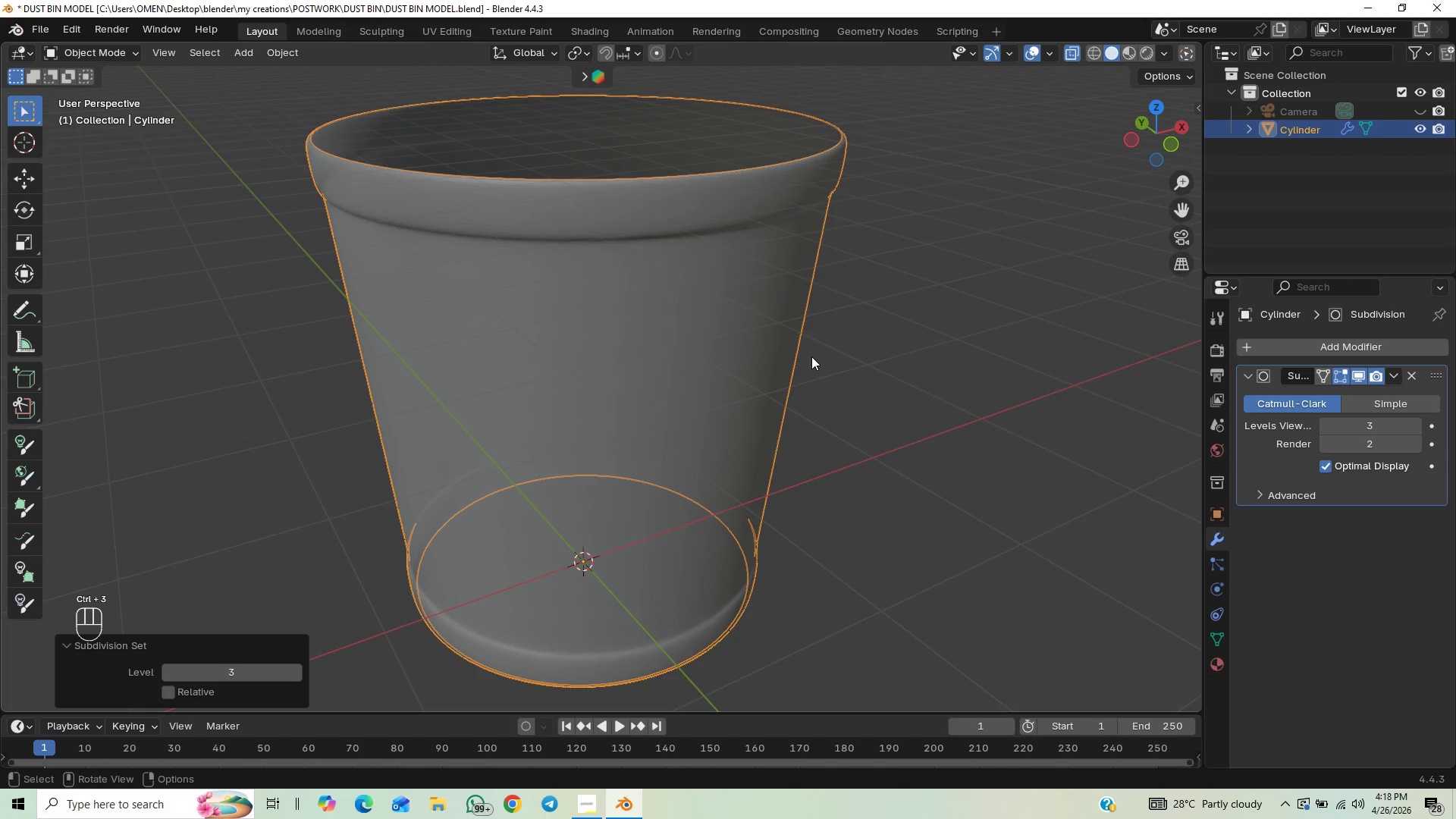 
key(Numpad1)
 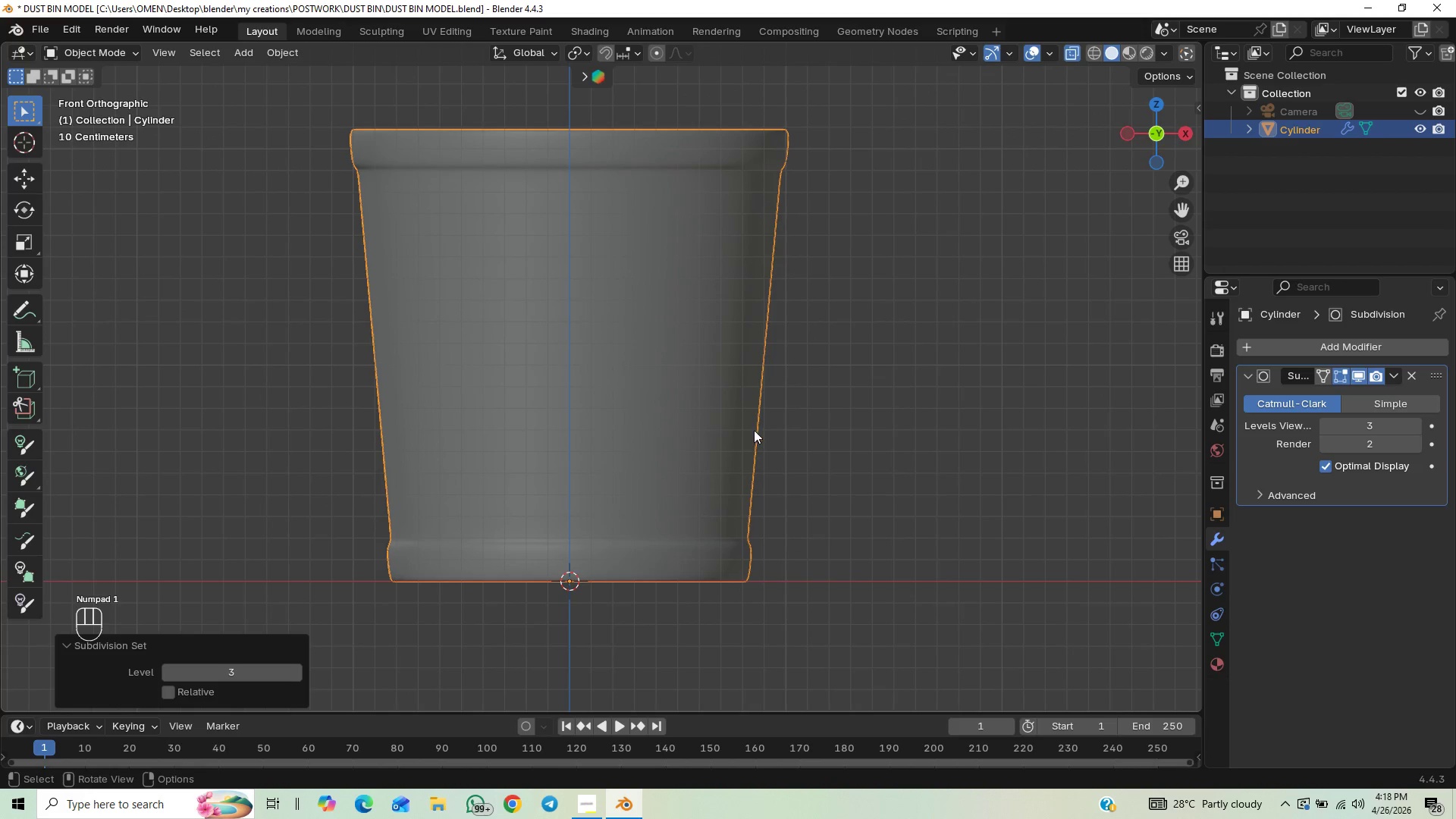 
key(Tab)
 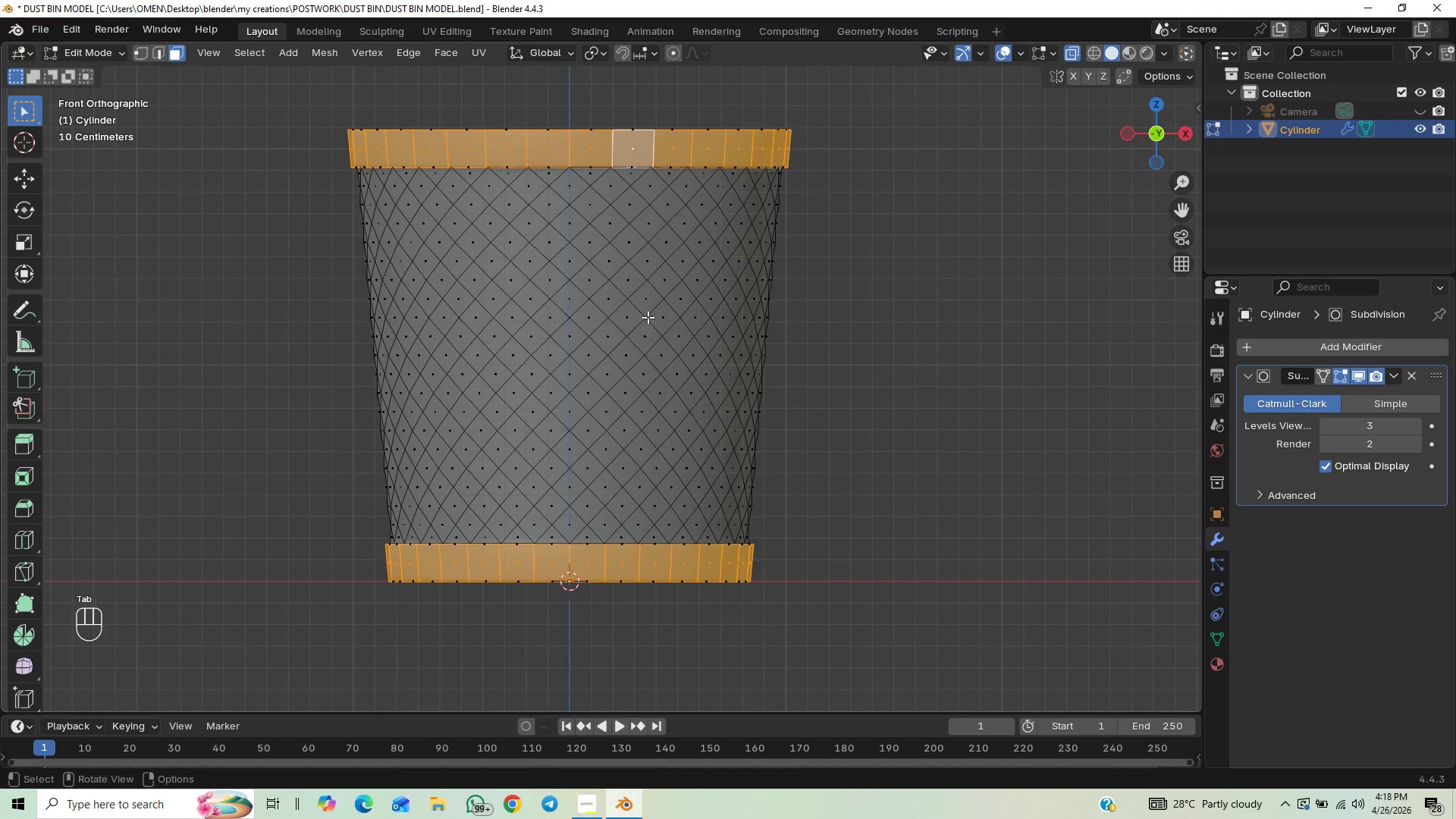 
key(Control+R)
 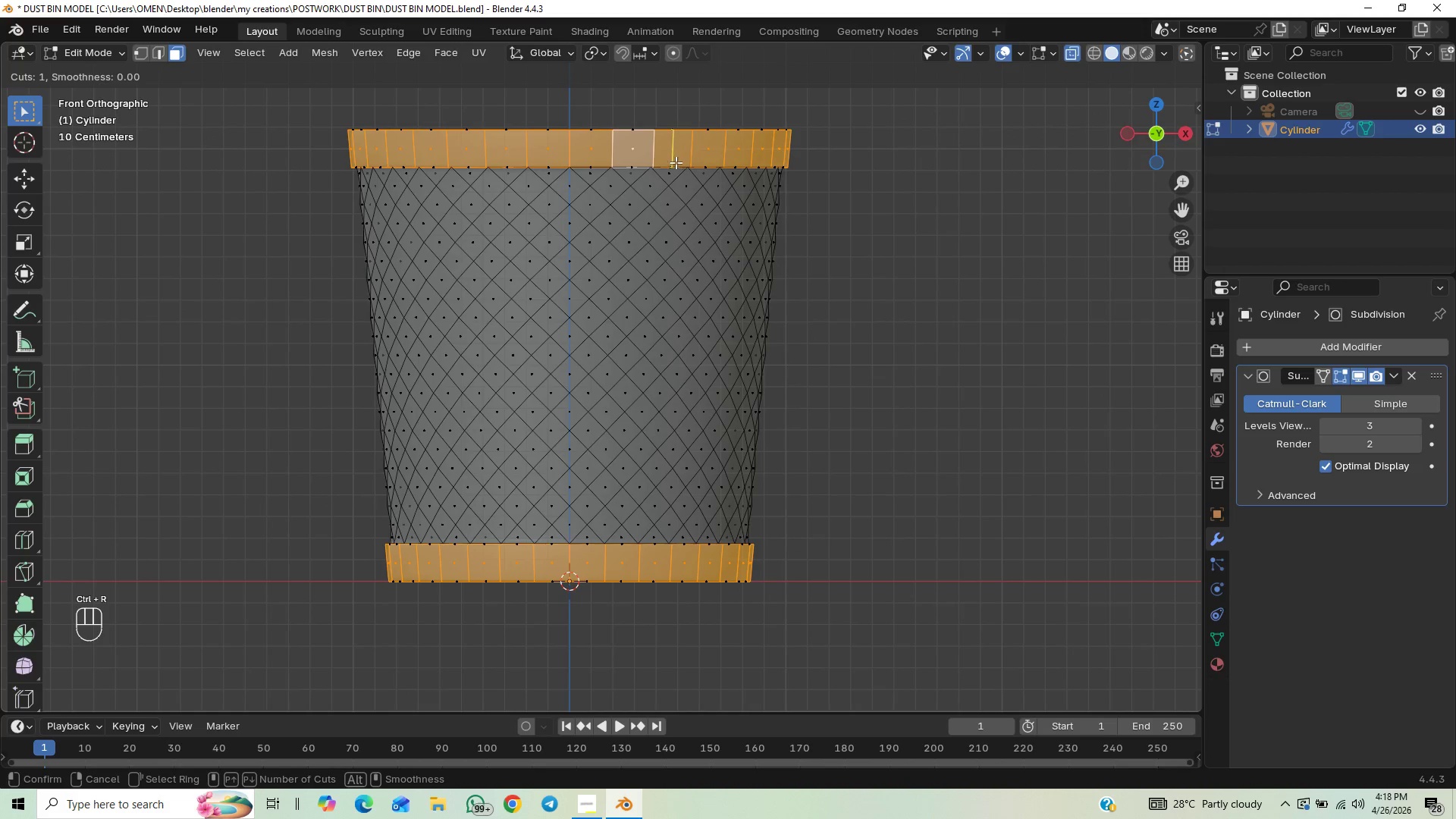 
left_click_drag(start_coordinate=[685, 152], to_coordinate=[687, 138])
 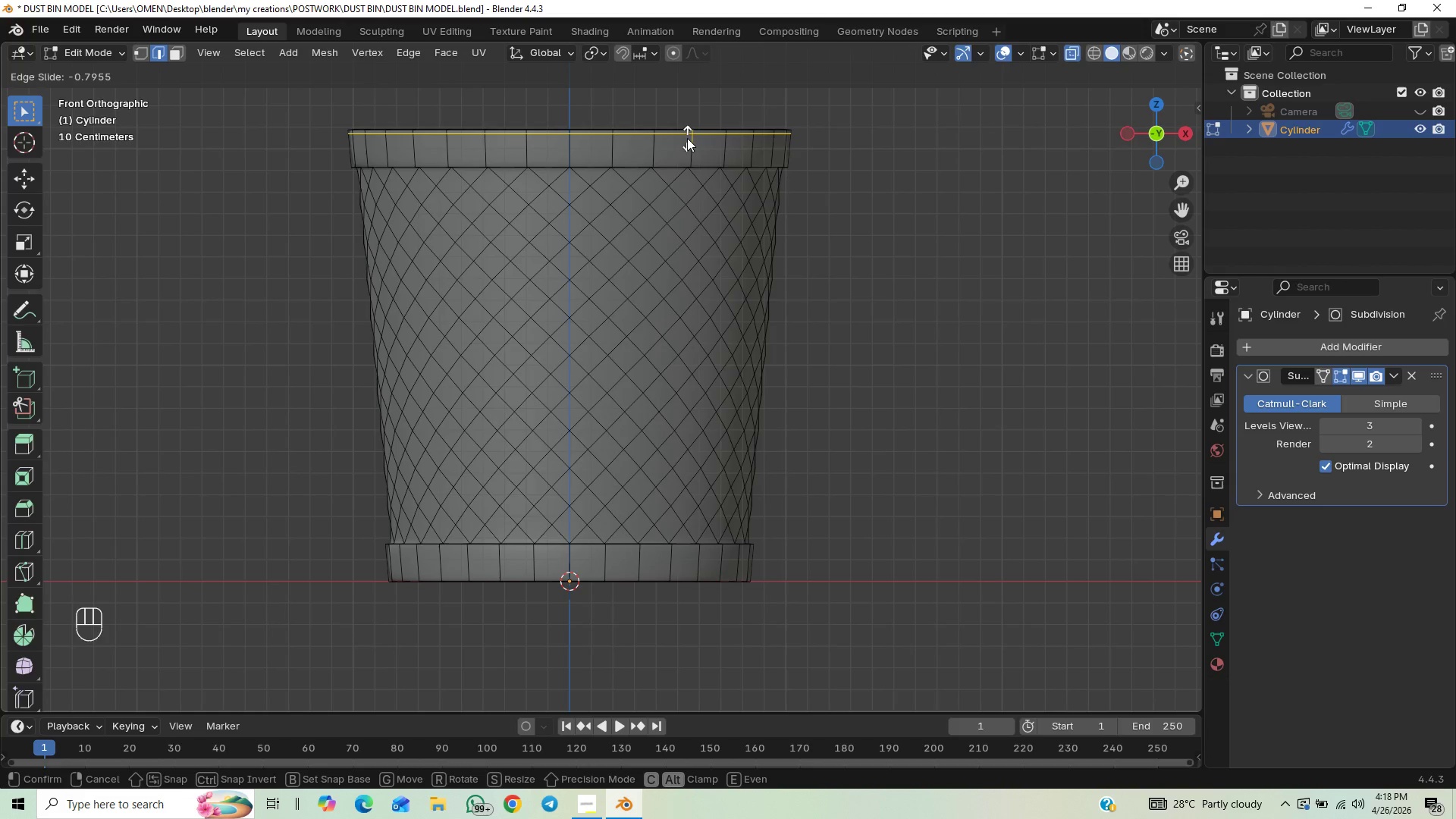 
left_click([687, 138])
 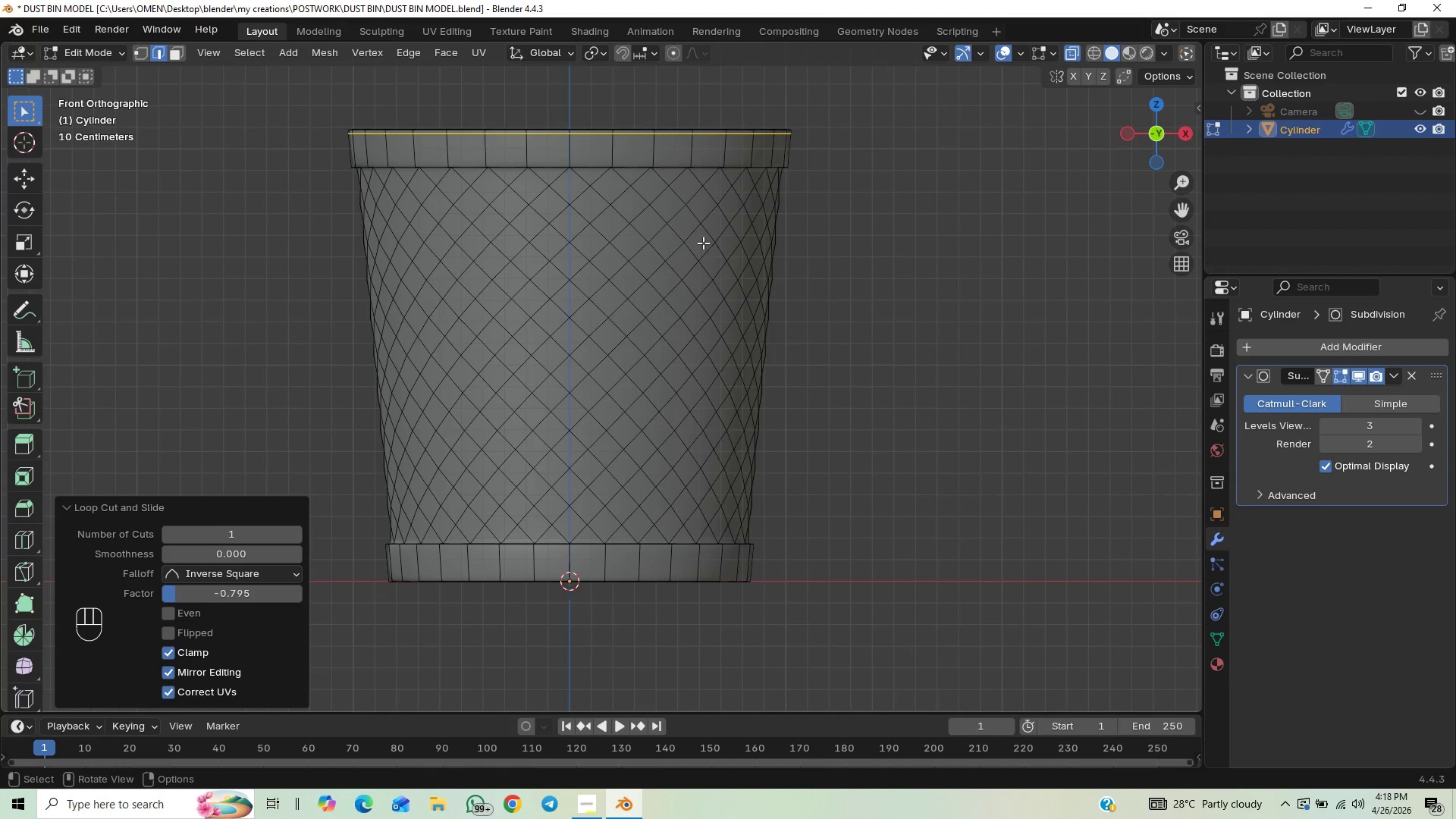 
key(Control+R)
 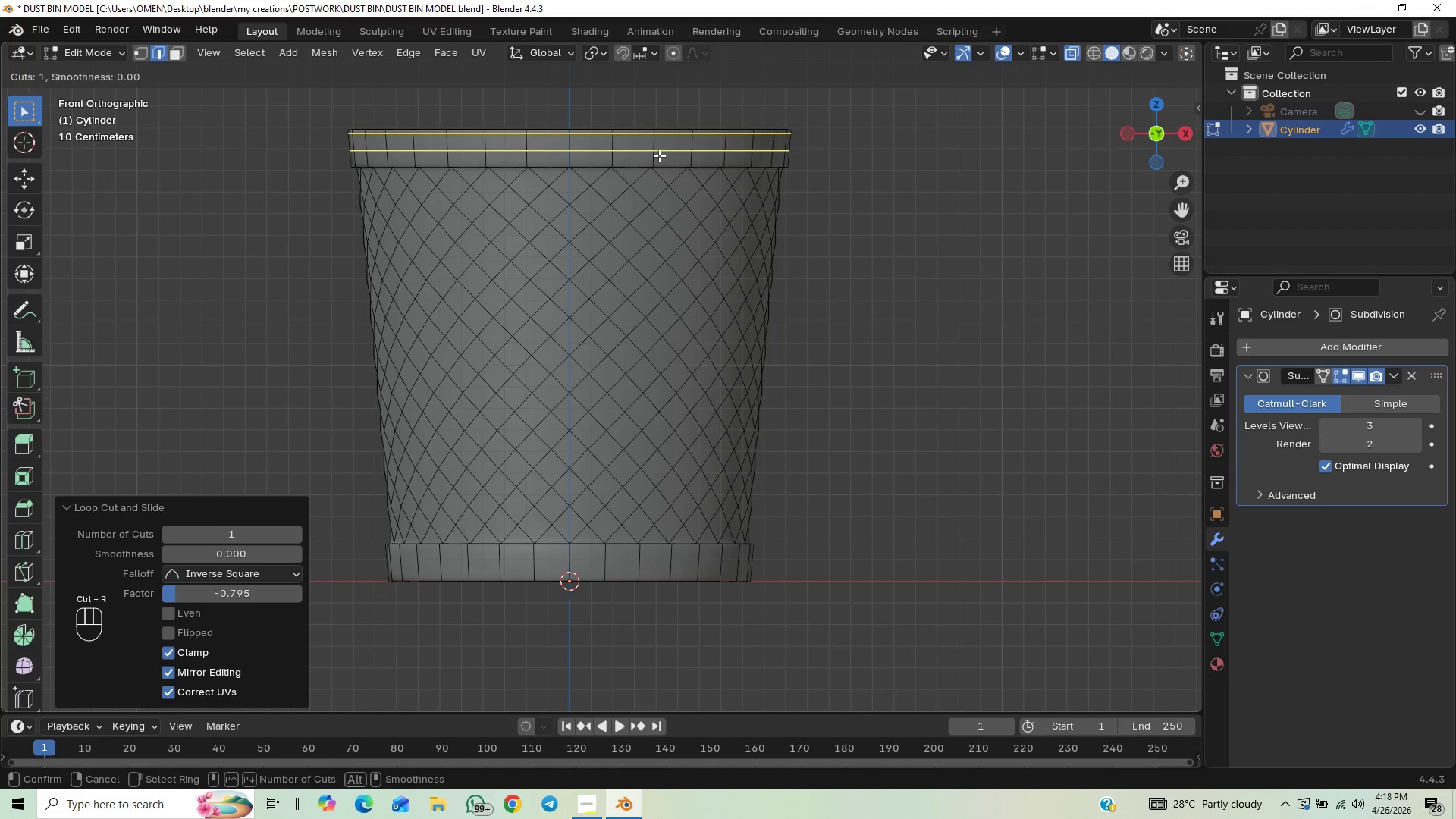 
left_click_drag(start_coordinate=[659, 155], to_coordinate=[658, 167])
 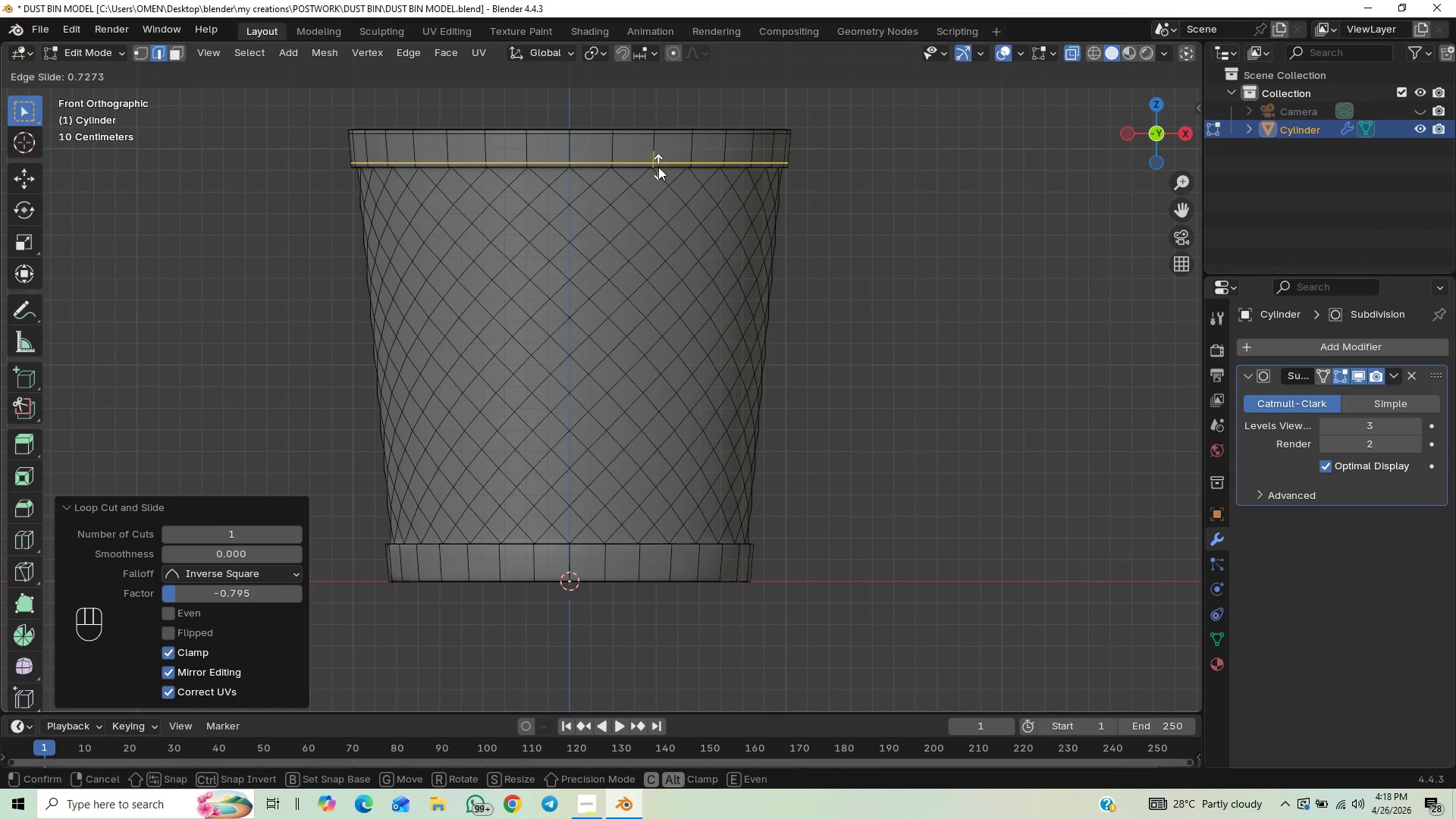 
left_click([658, 167])
 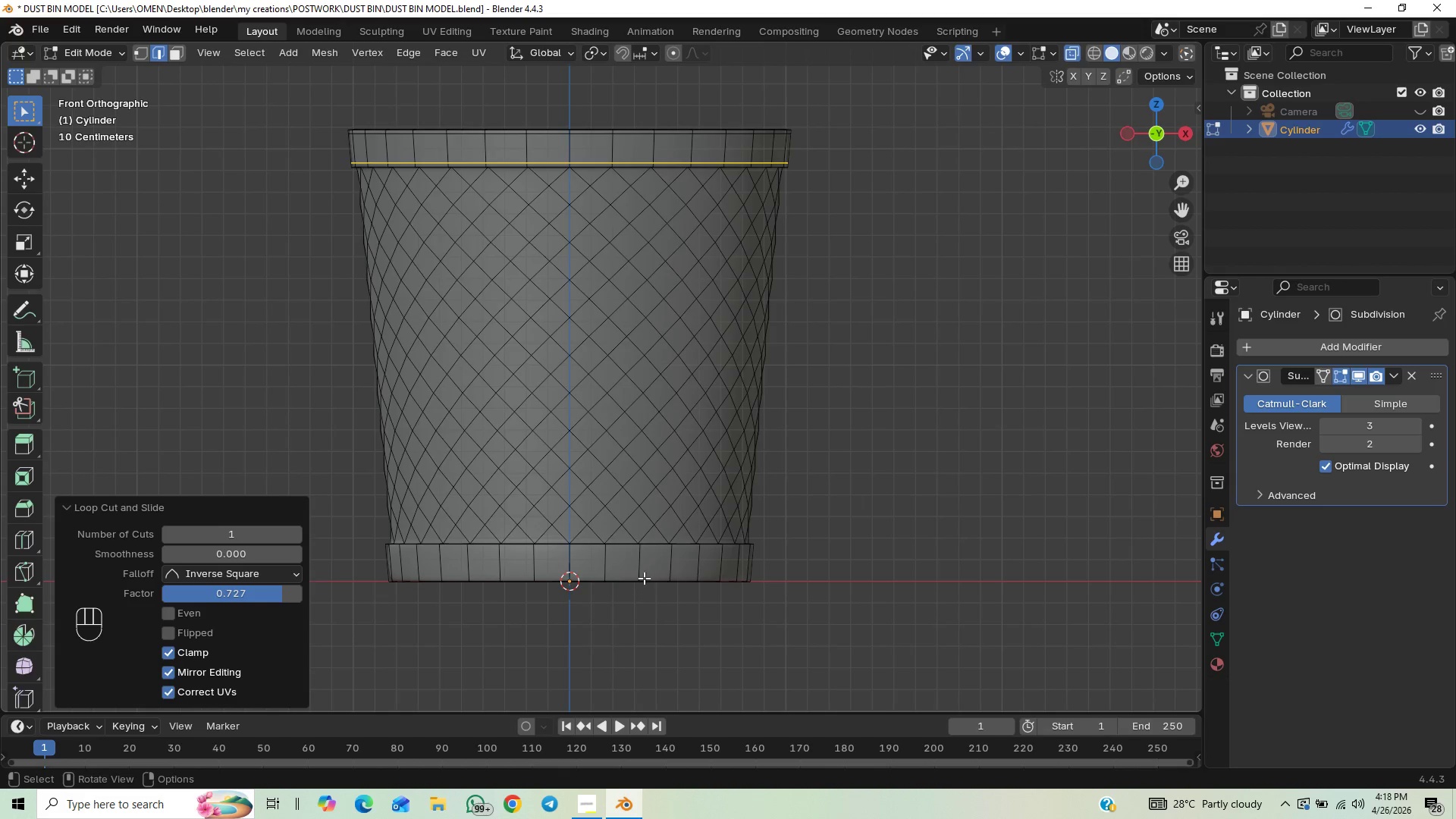 
key(Control+R)
 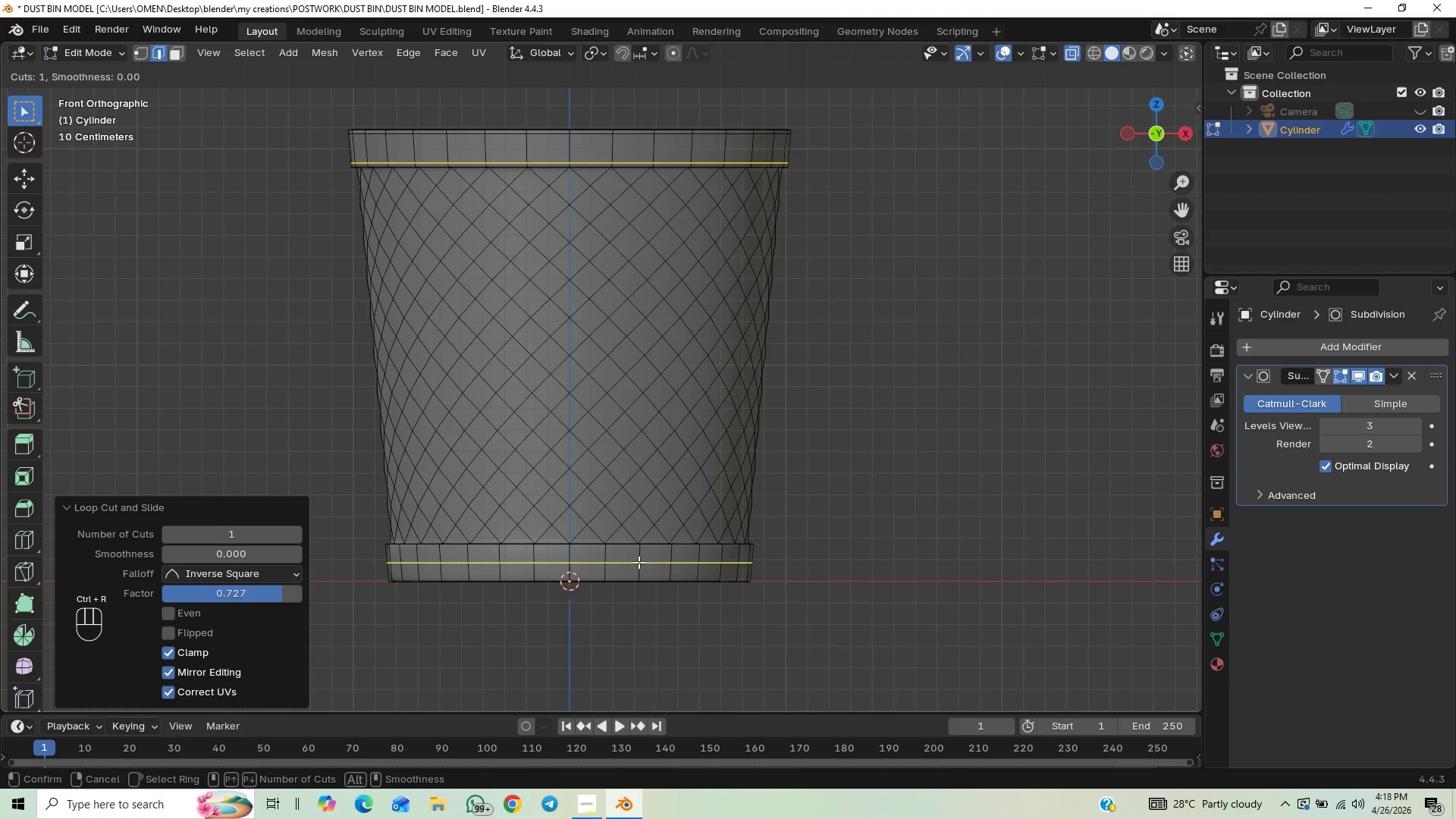 
left_click([639, 562])
 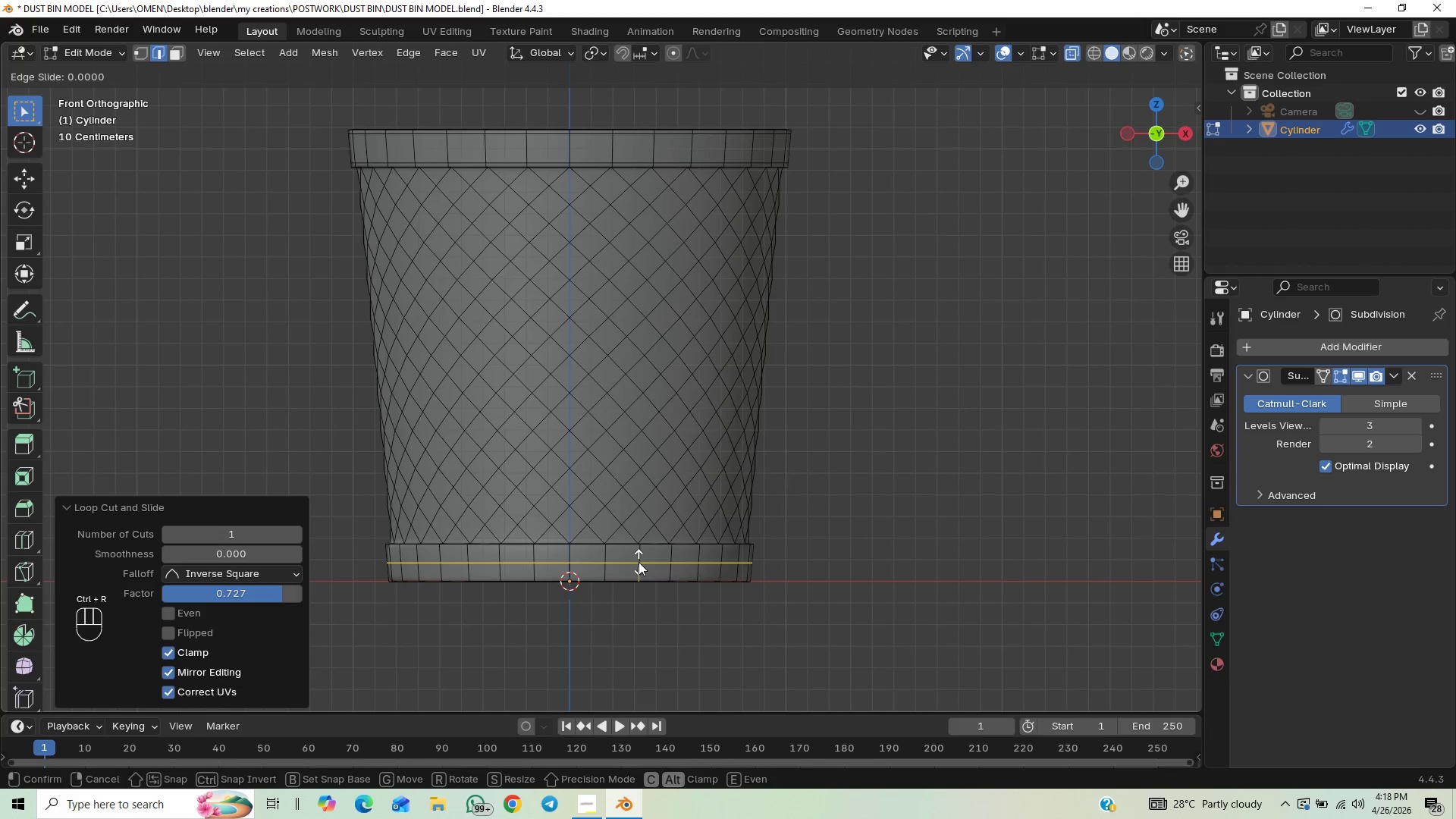 
key(Control+B)
 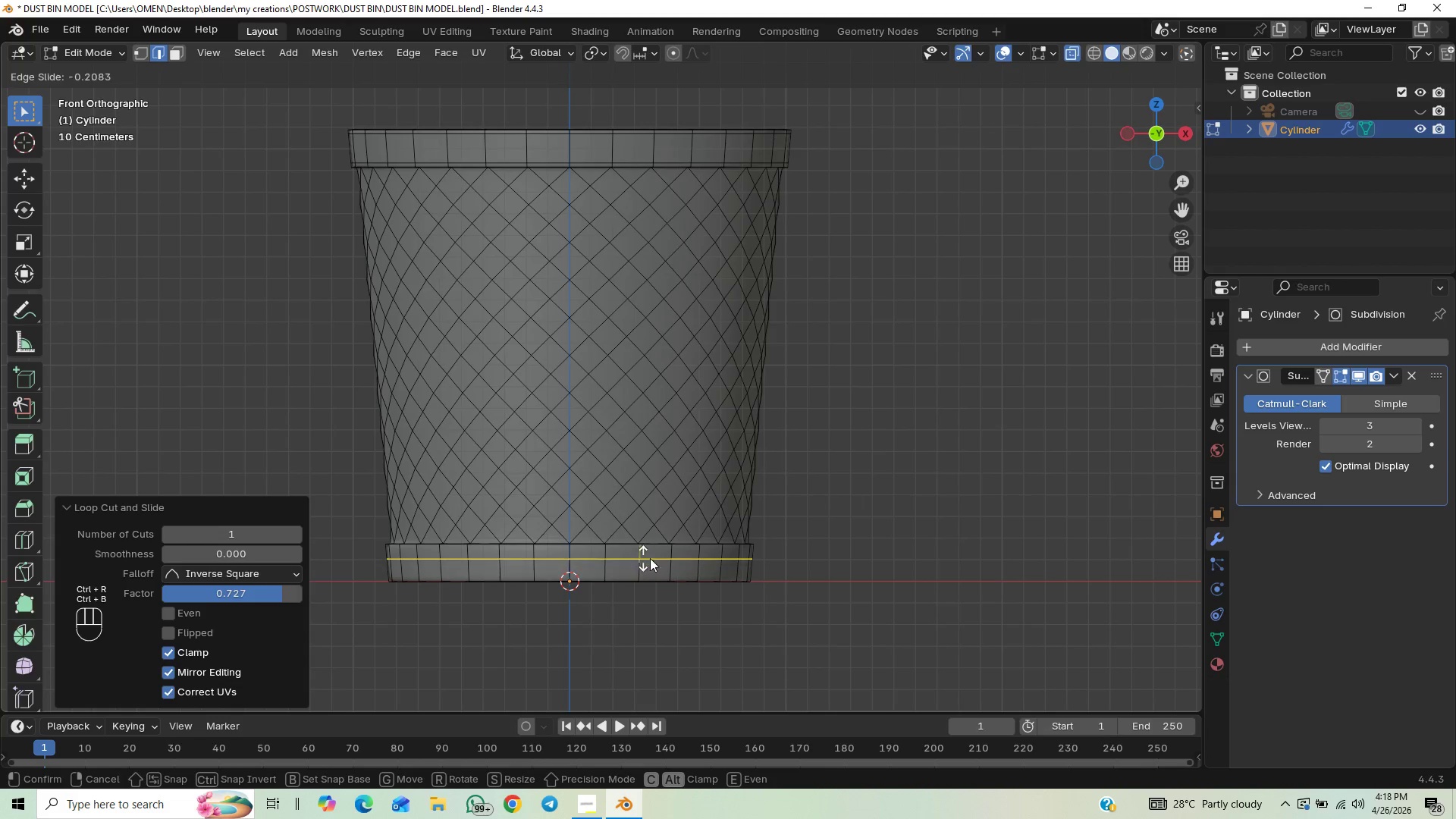 
right_click([658, 558])
 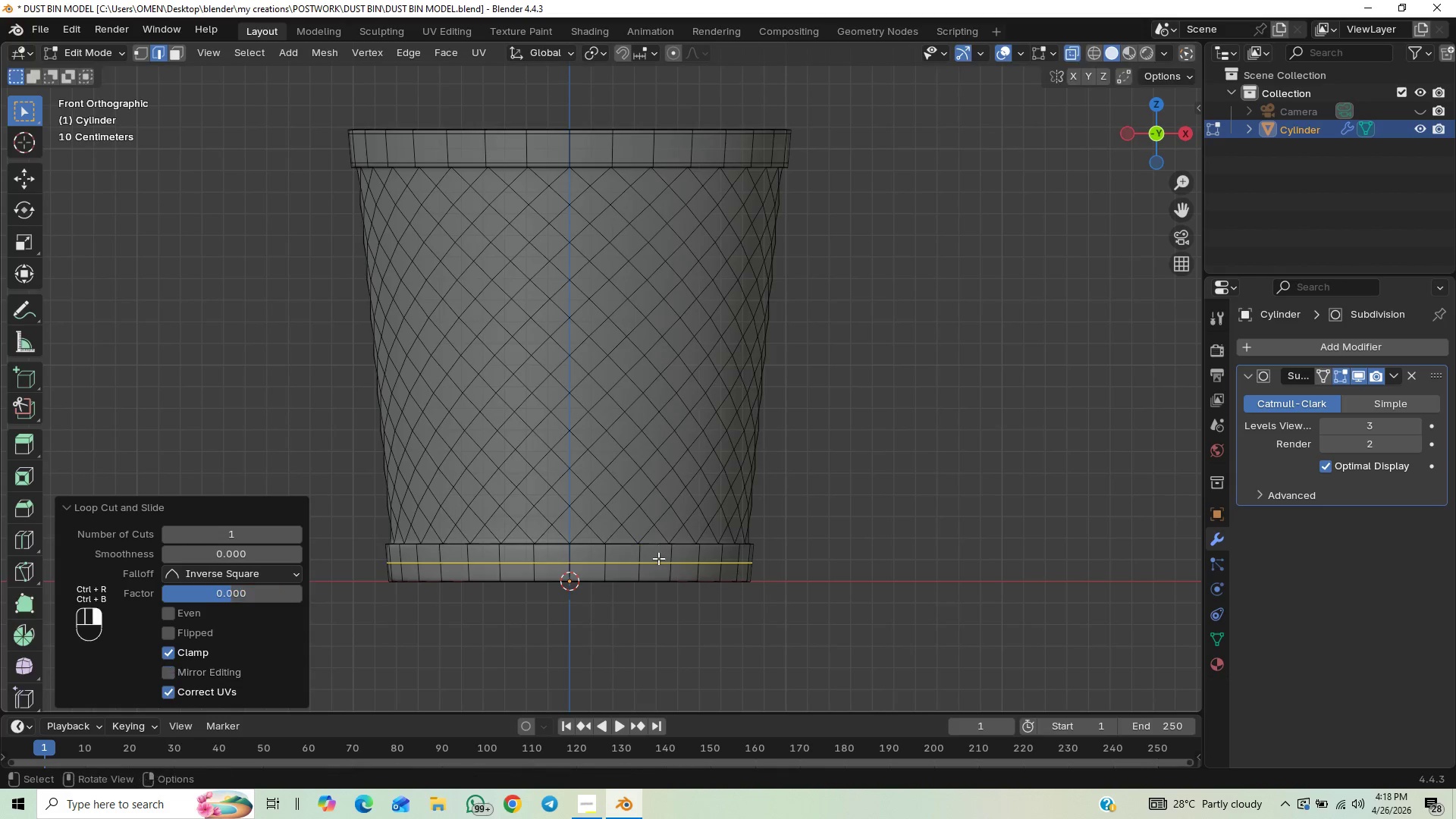 
key(Control+B)
 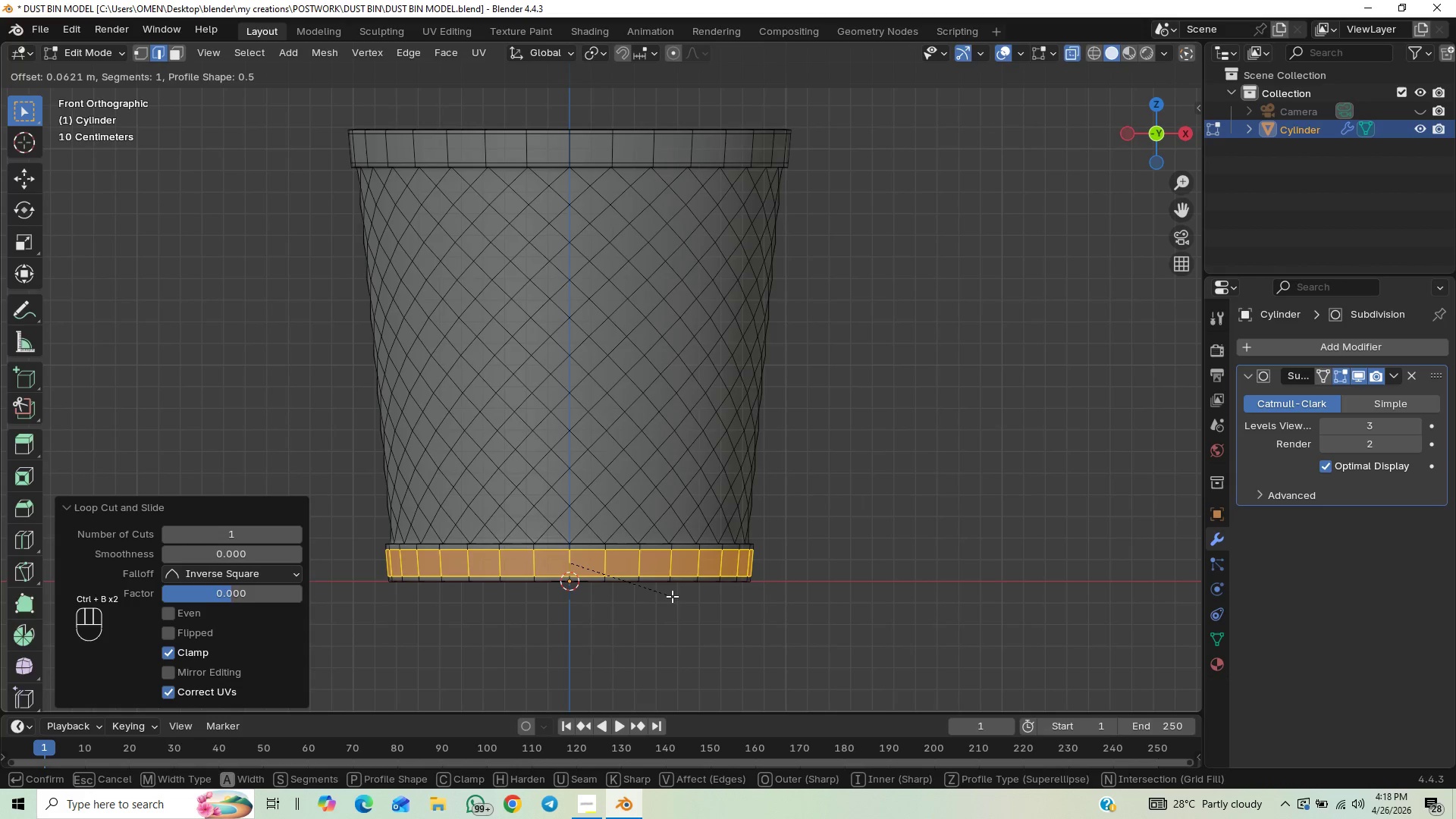 
left_click([672, 596])
 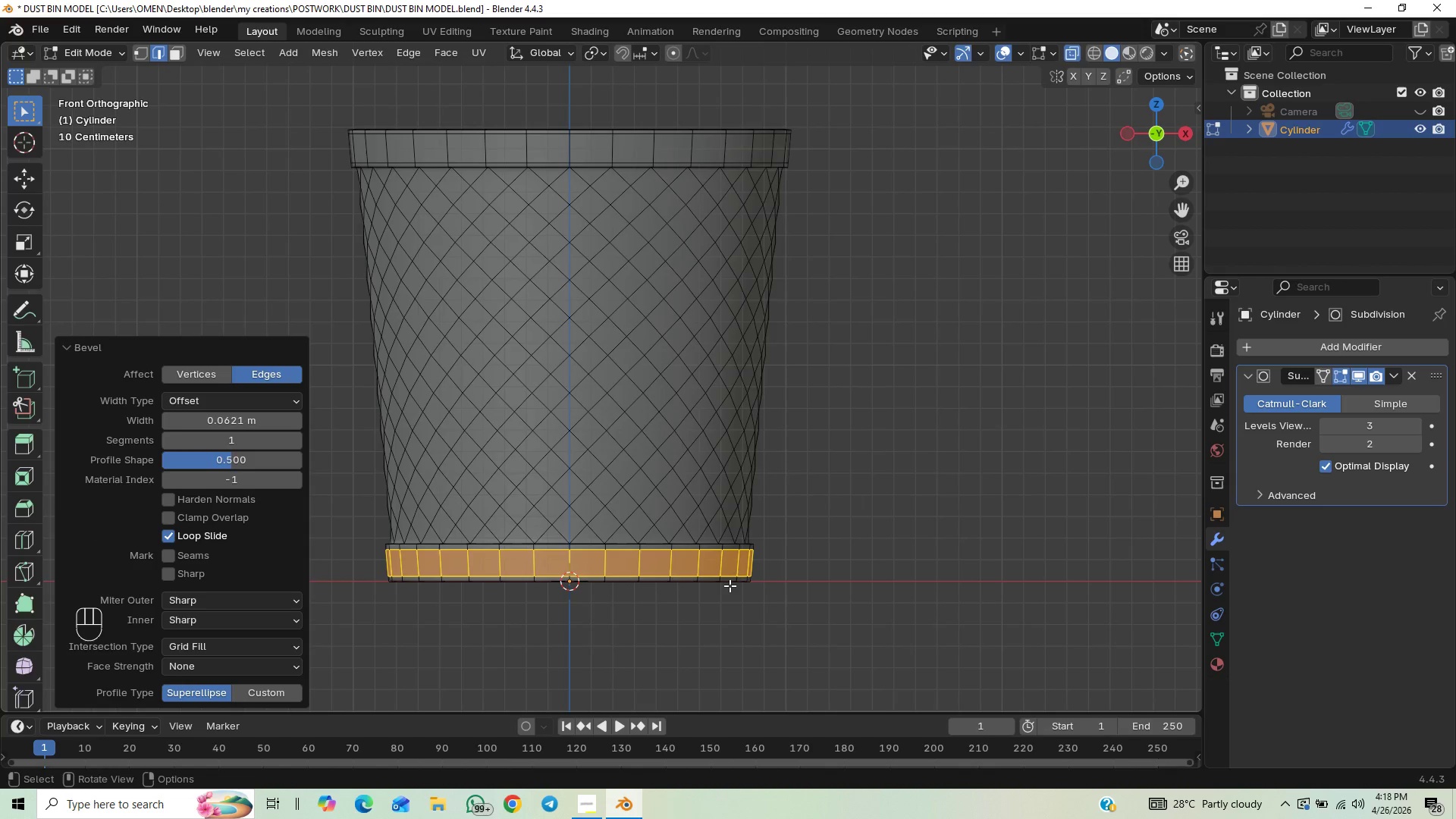 
key(Tab)
 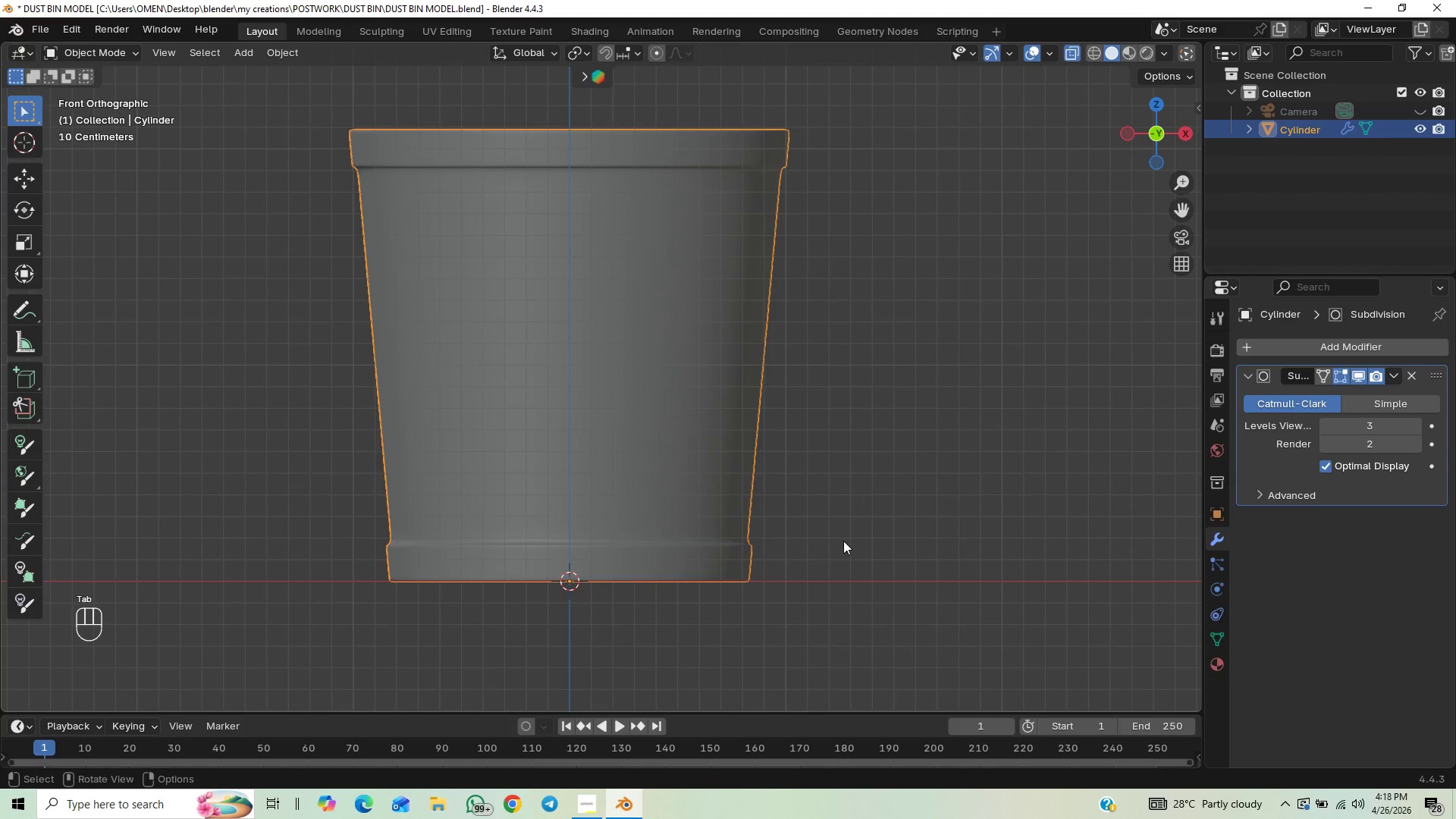 
key(Numpad1)
 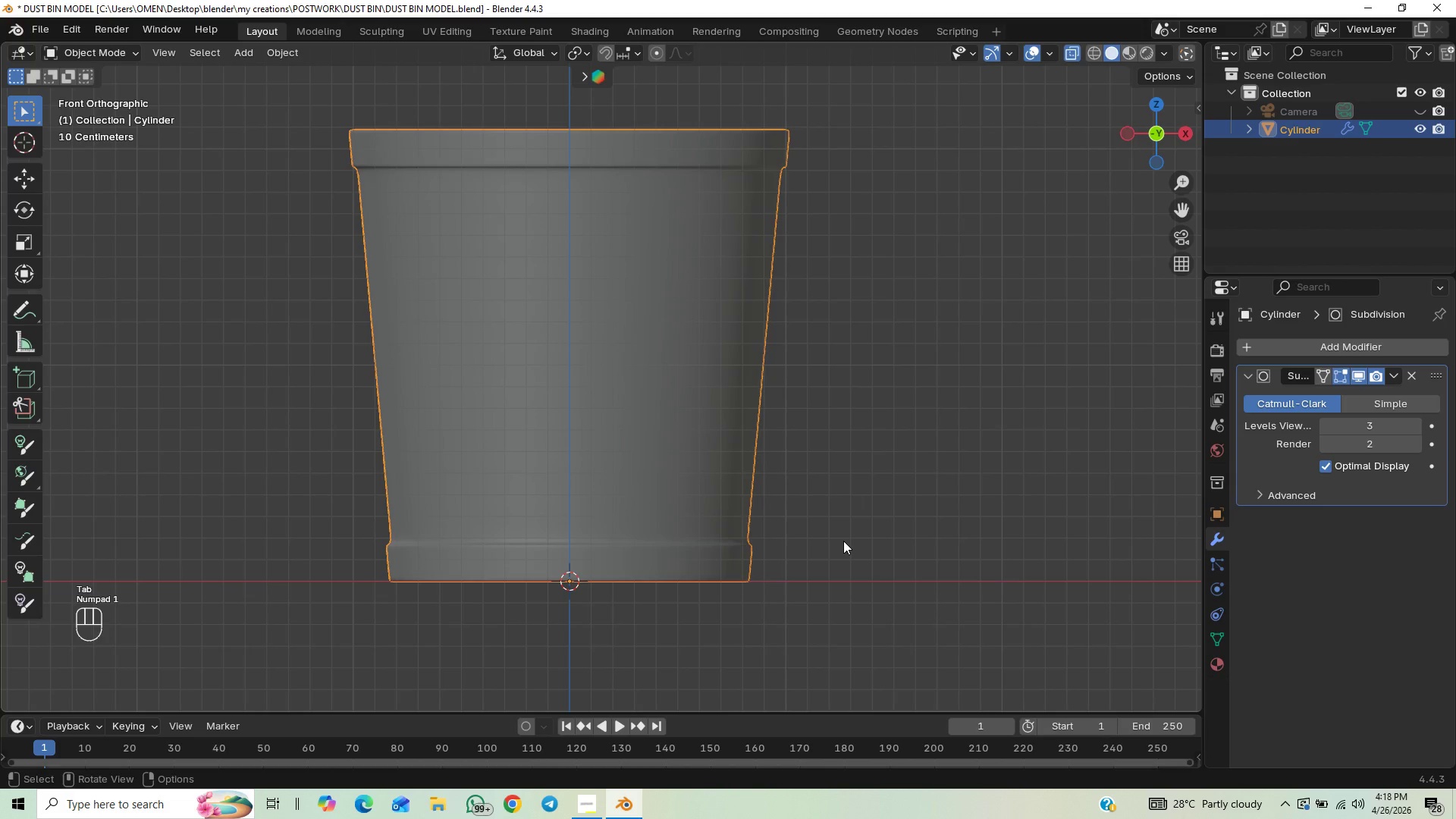 
key(Tab)
 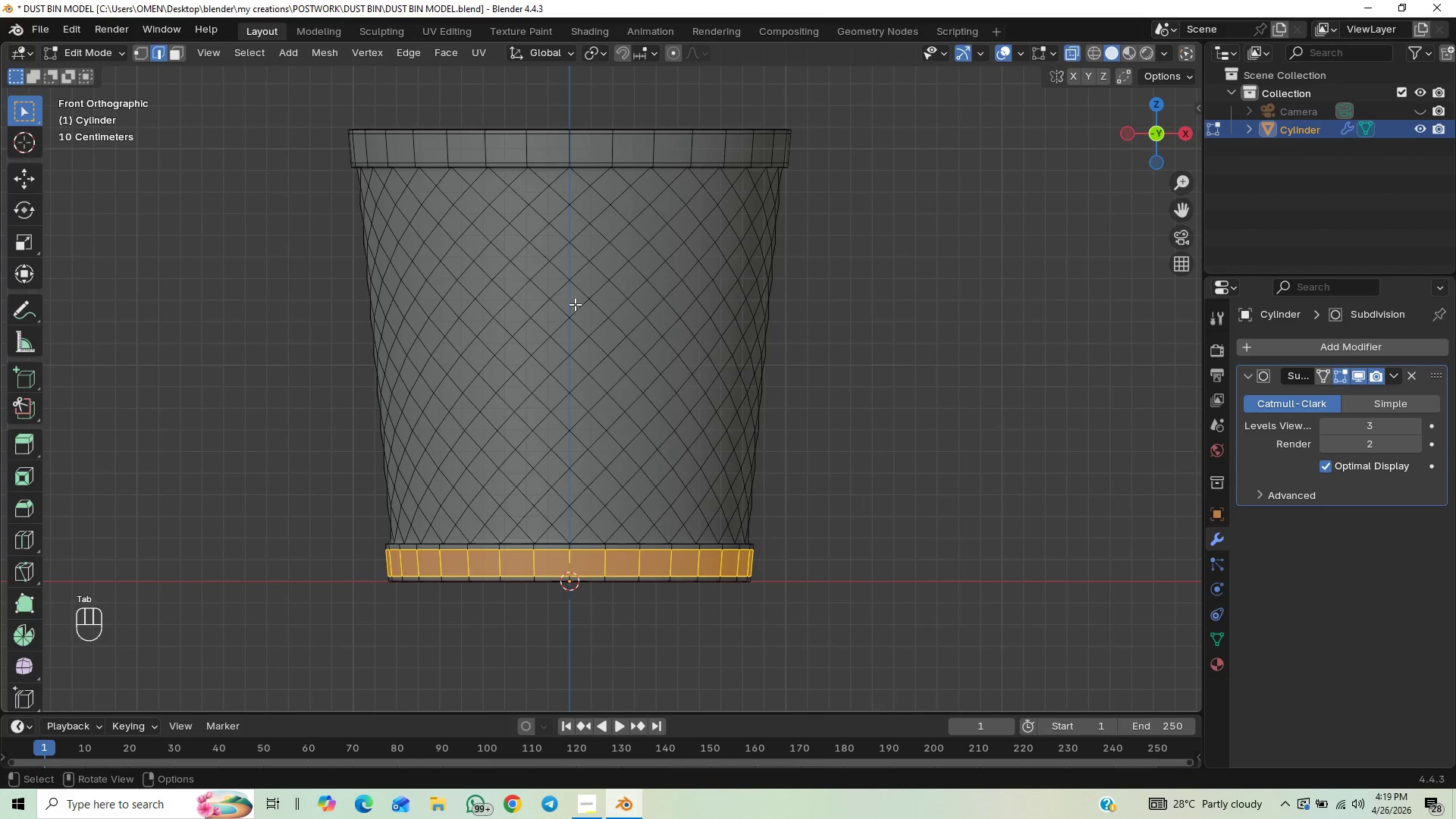 
key(2)
 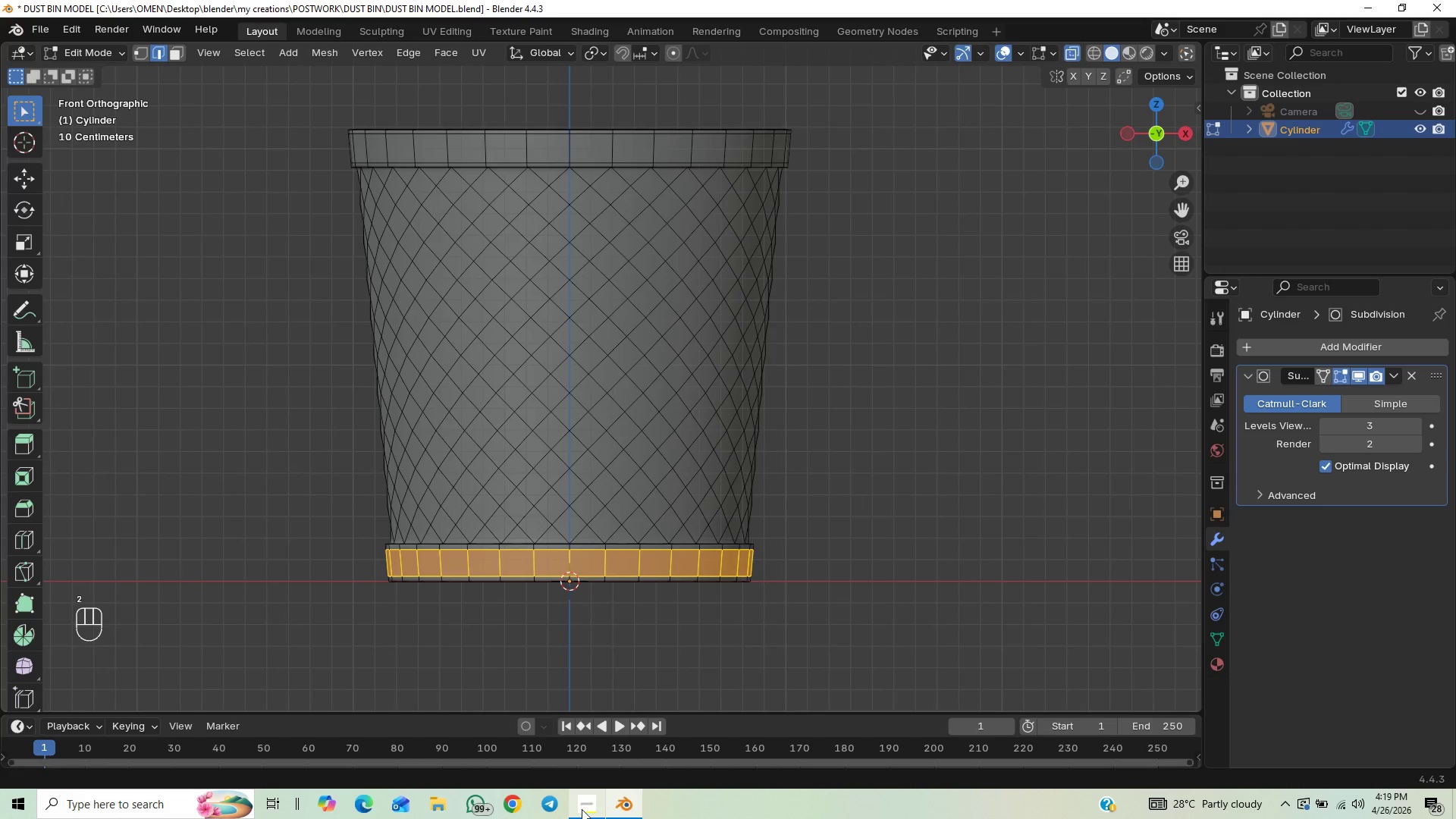 
left_click([580, 804])